 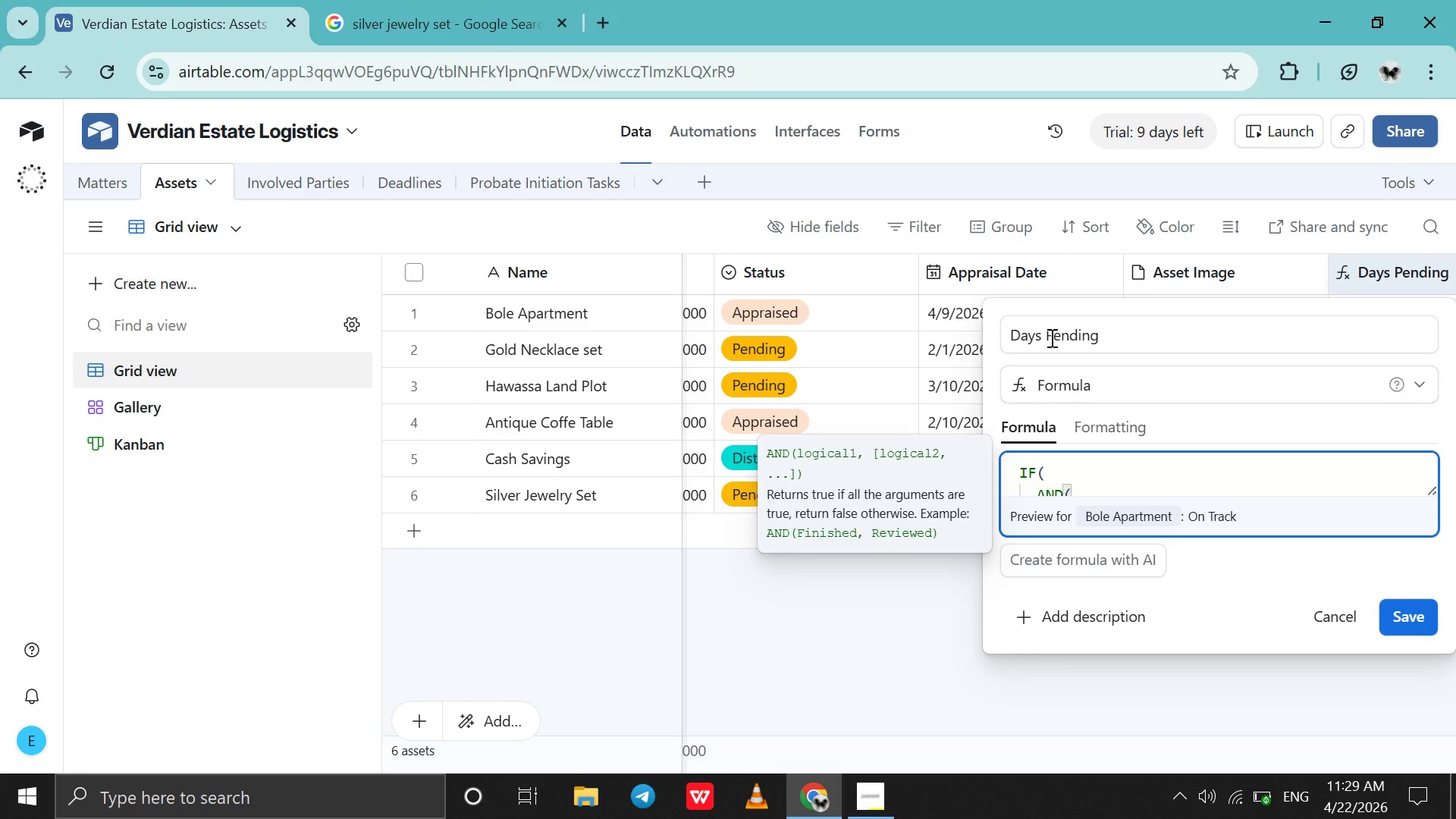 
left_click([1049, 339])
 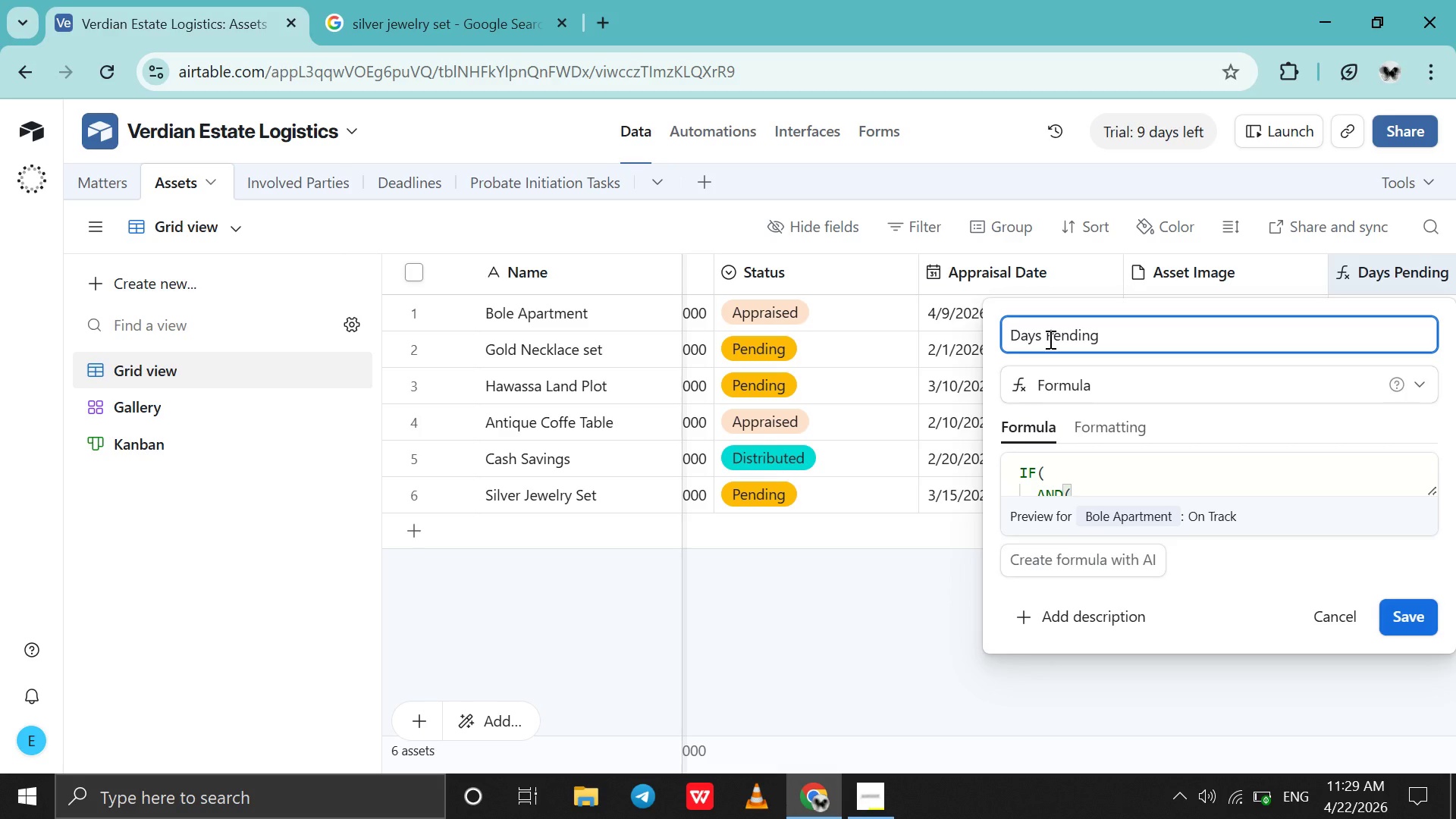 
key(Backspace)
 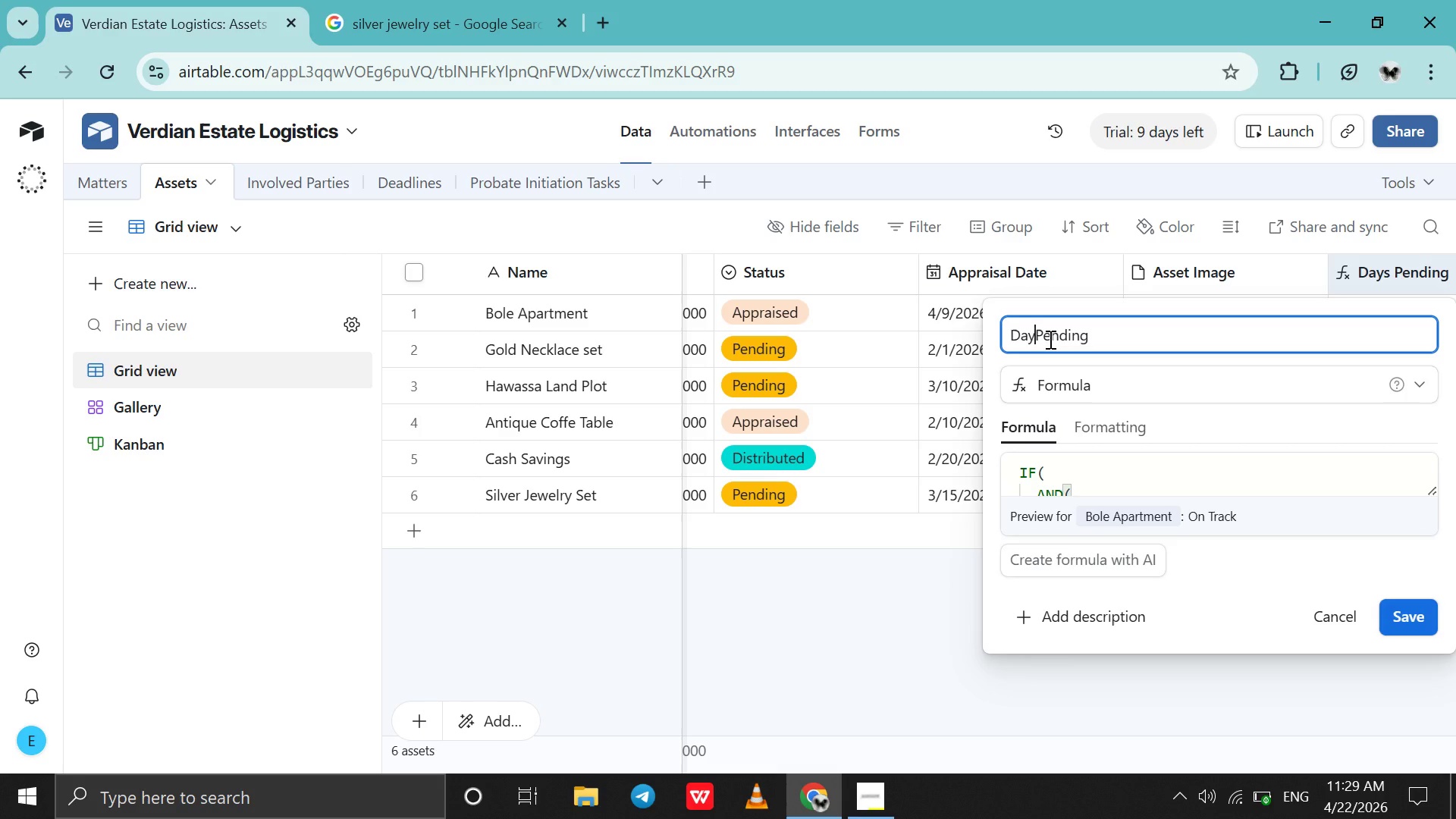 
key(Backspace)
 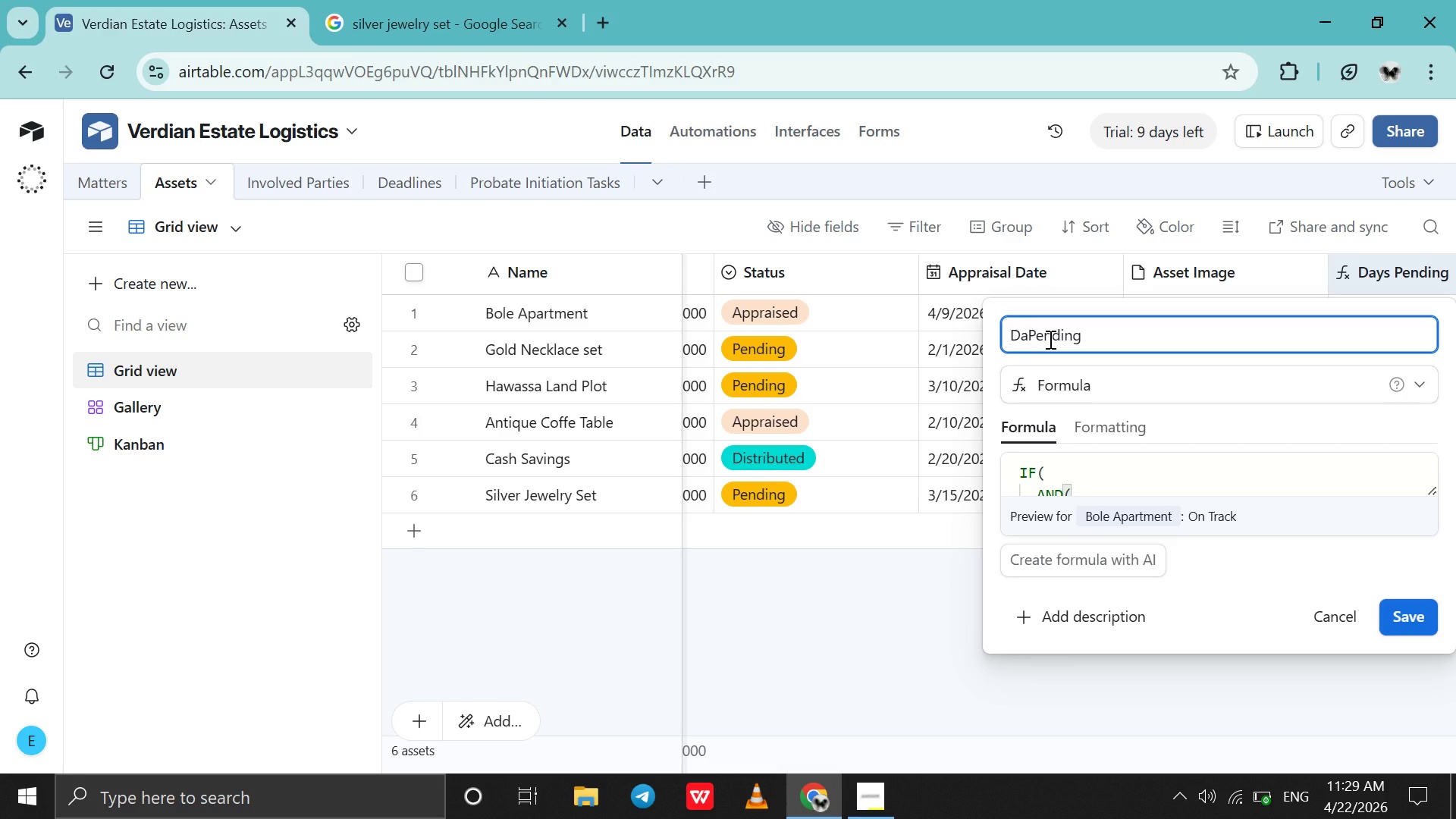 
key(Backspace)
 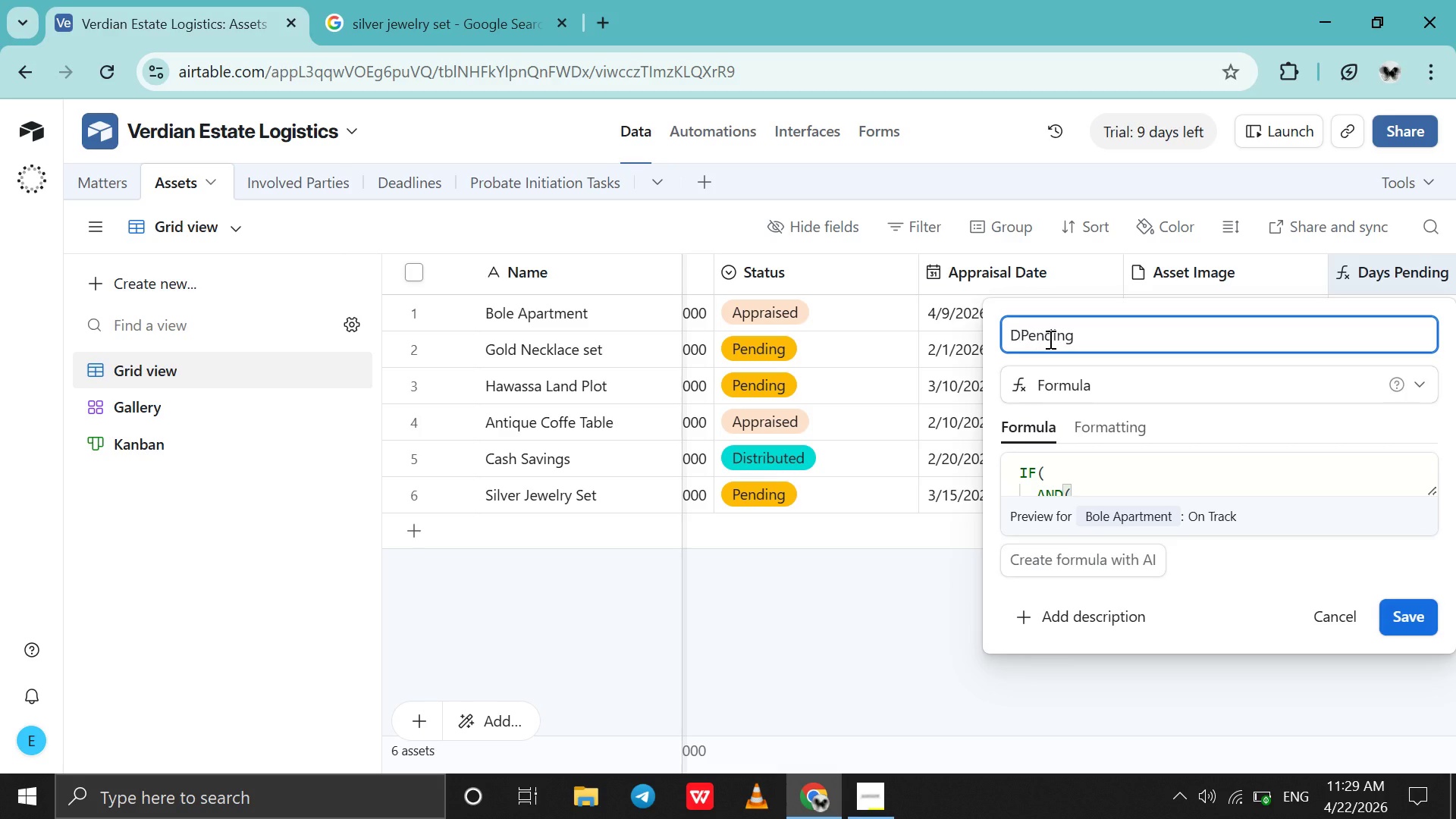 
key(Backspace)
 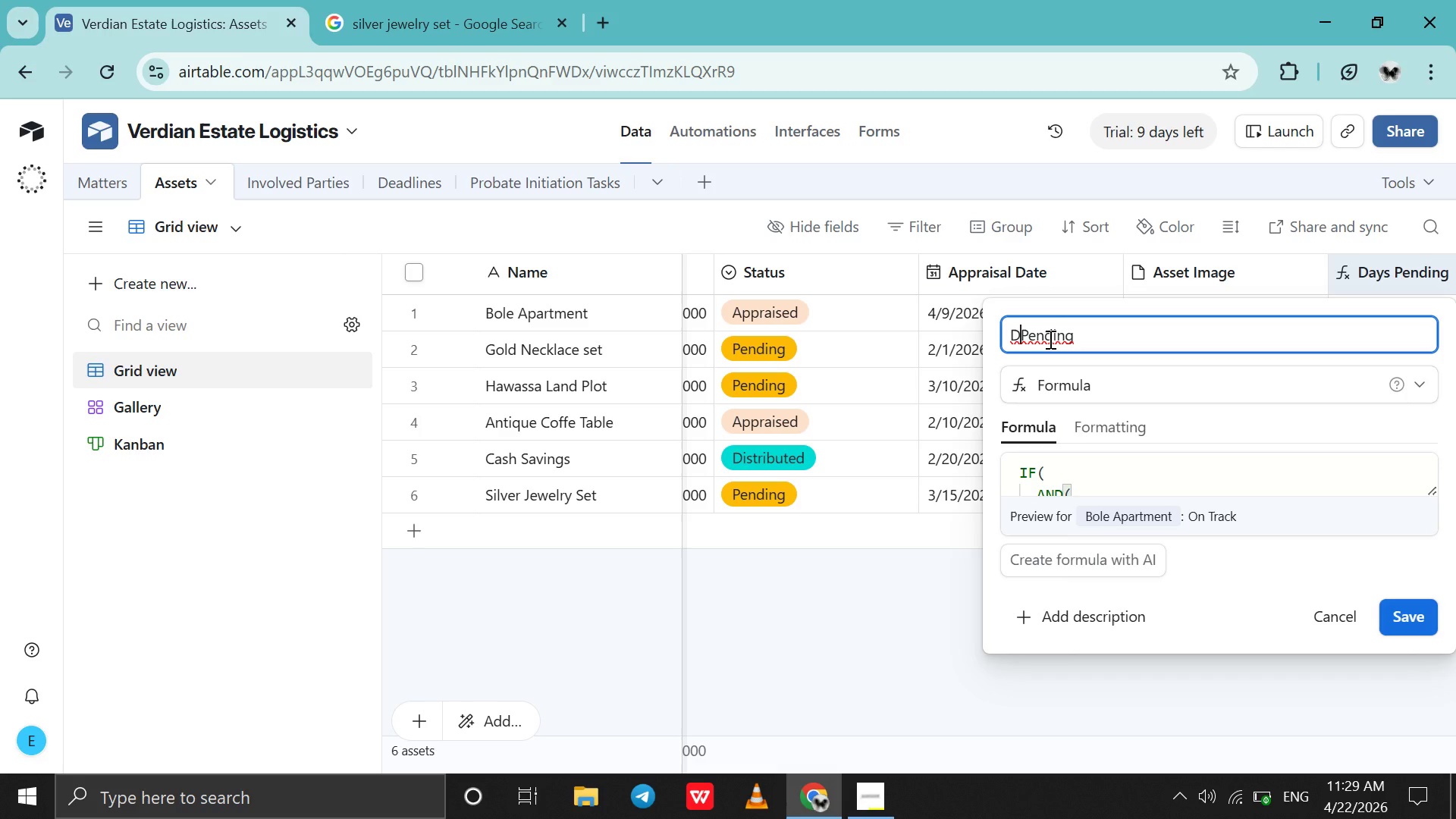 
type(ays )
 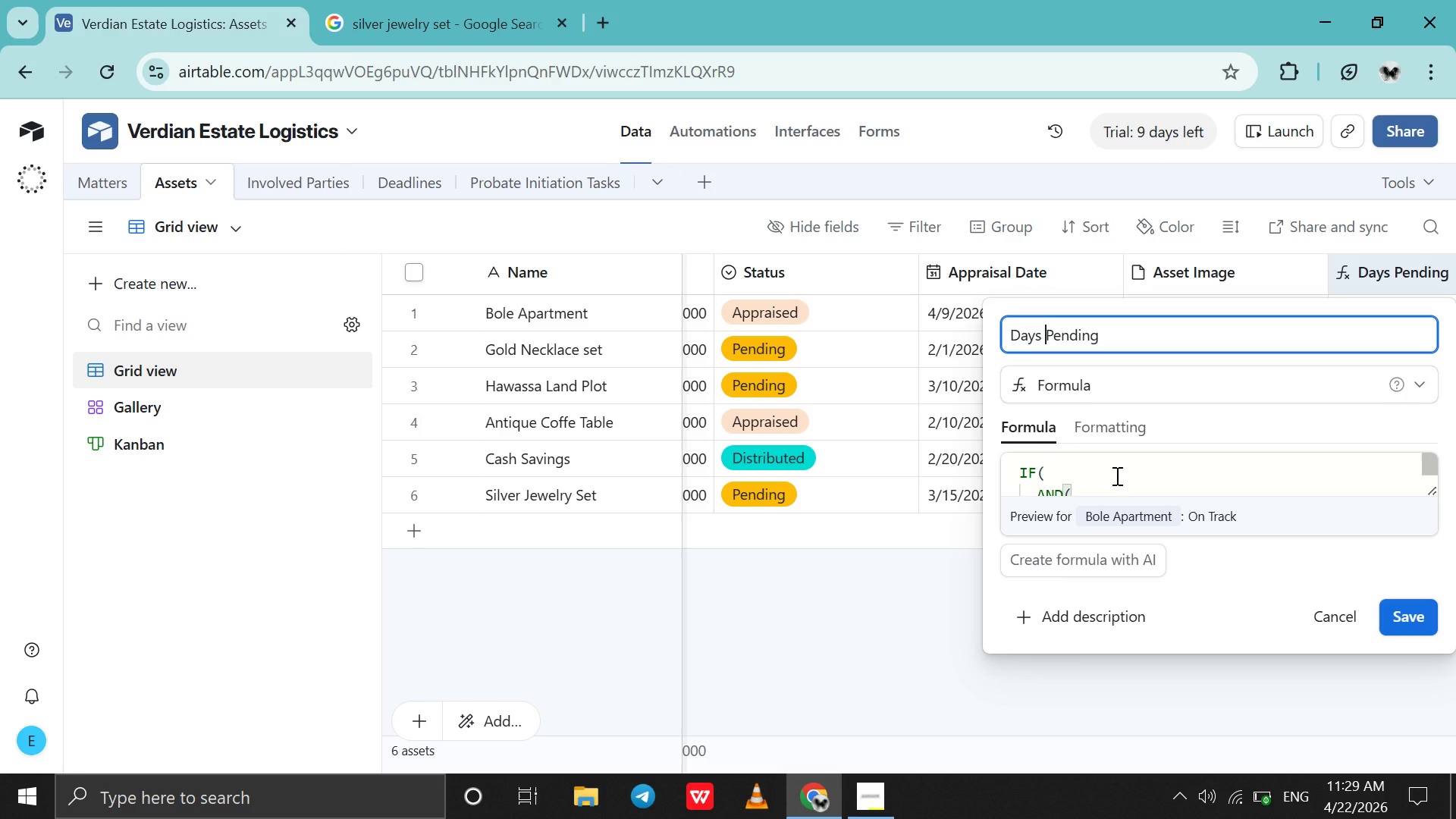 
left_click([1116, 475])
 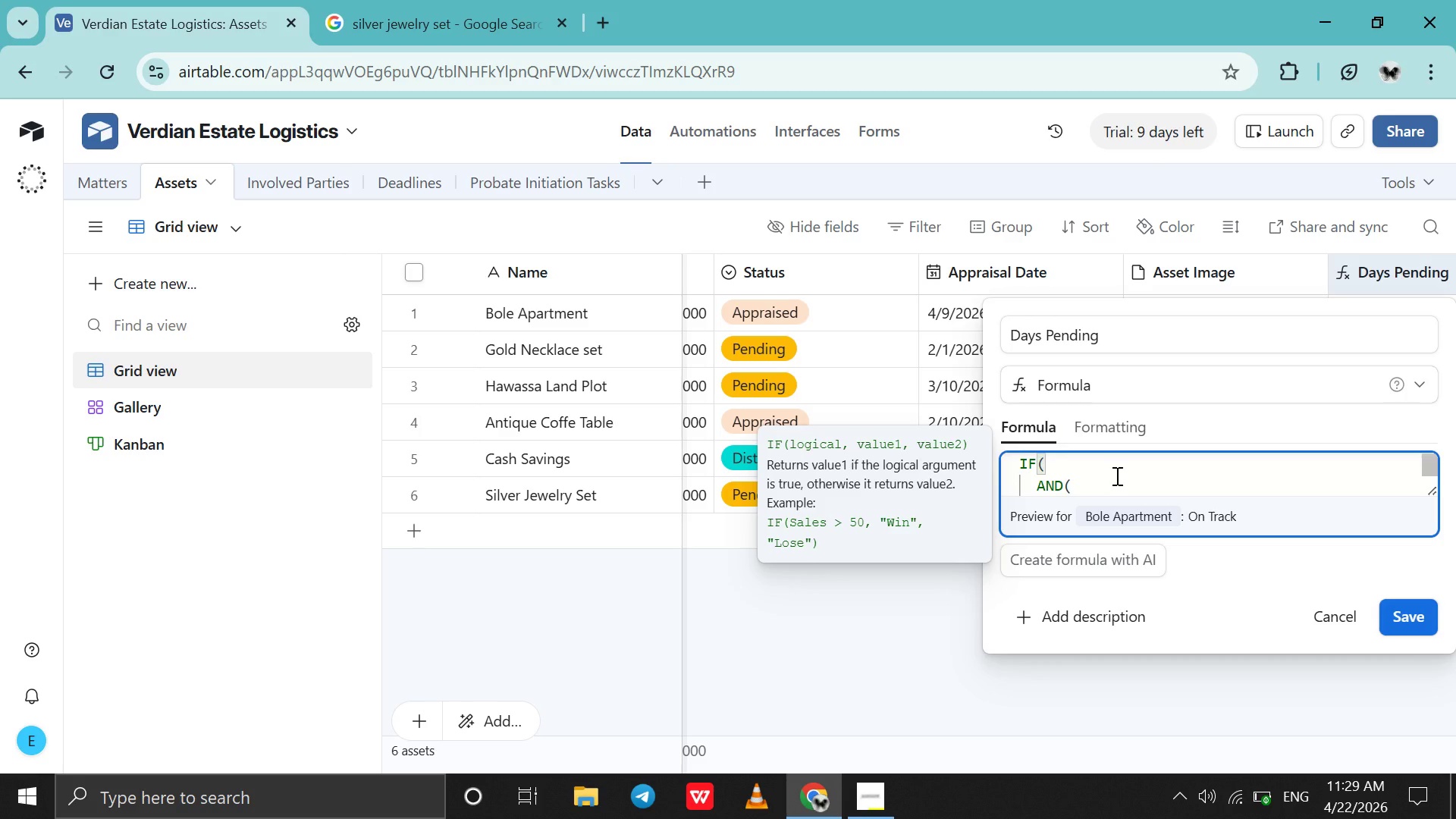 
wait(9.47)
 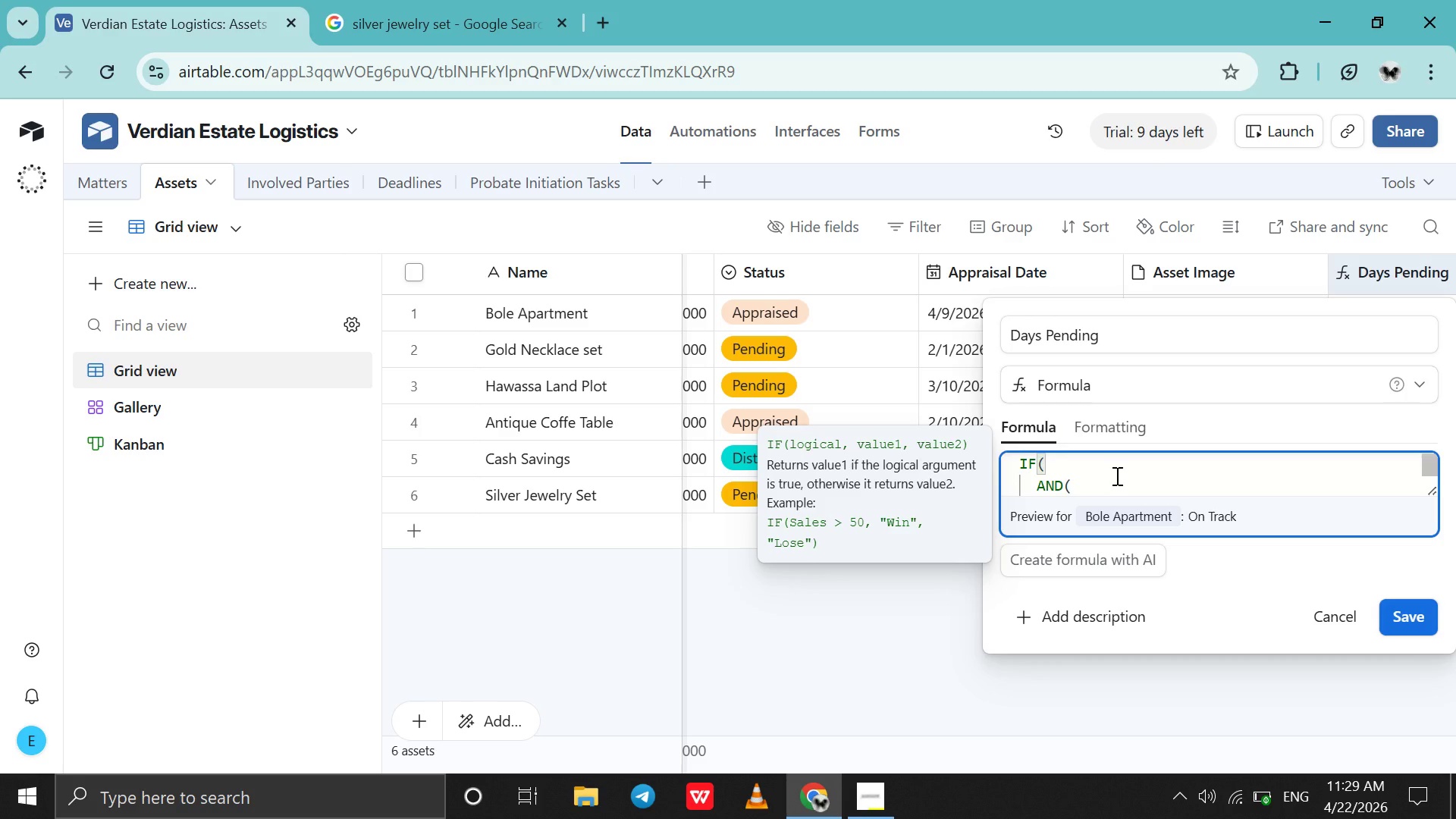 
scroll: coordinate [1096, 474], scroll_direction: down, amount: 5.0
 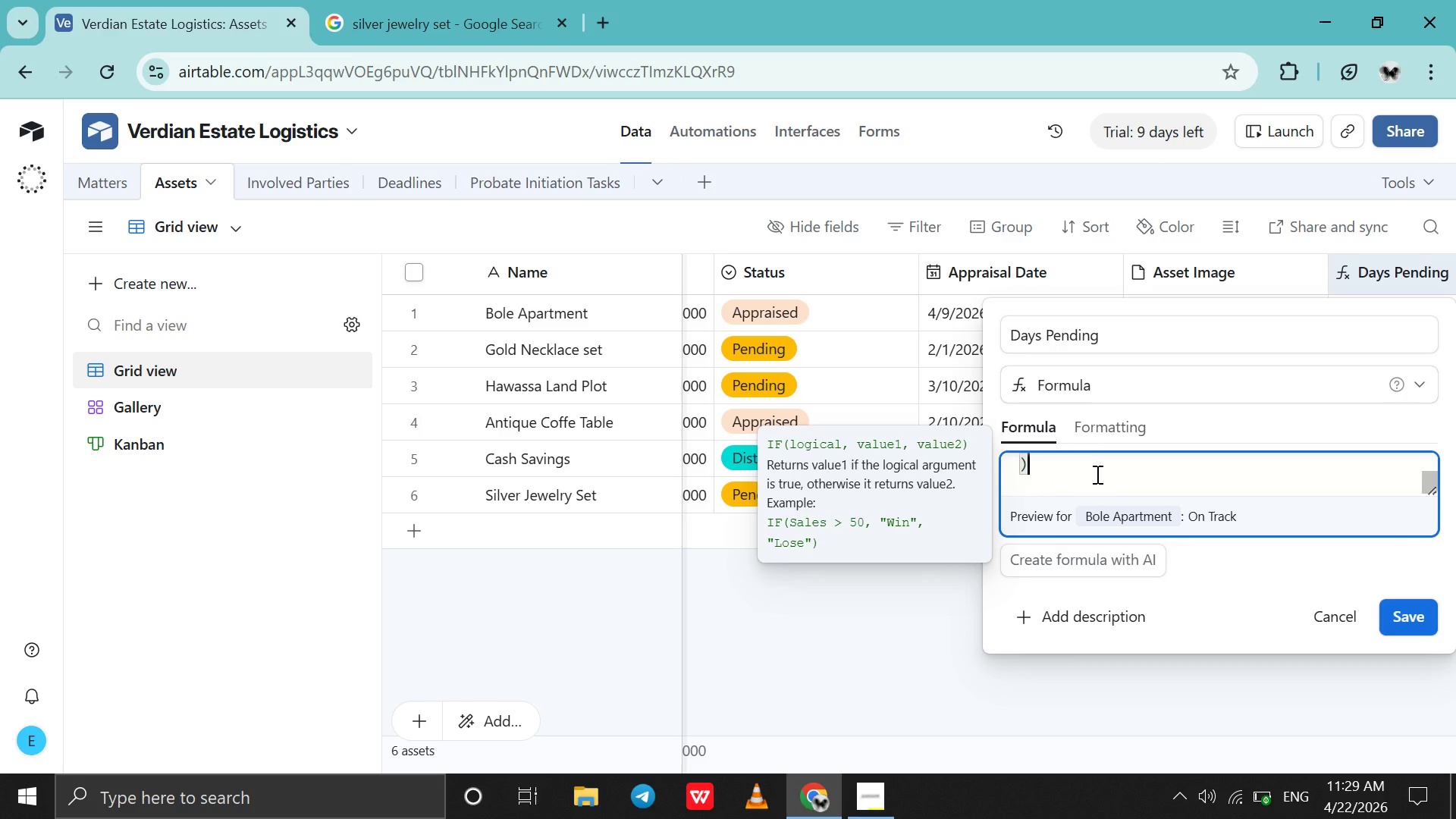 
left_click_drag(start_coordinate=[1096, 474], to_coordinate=[1082, 416])
 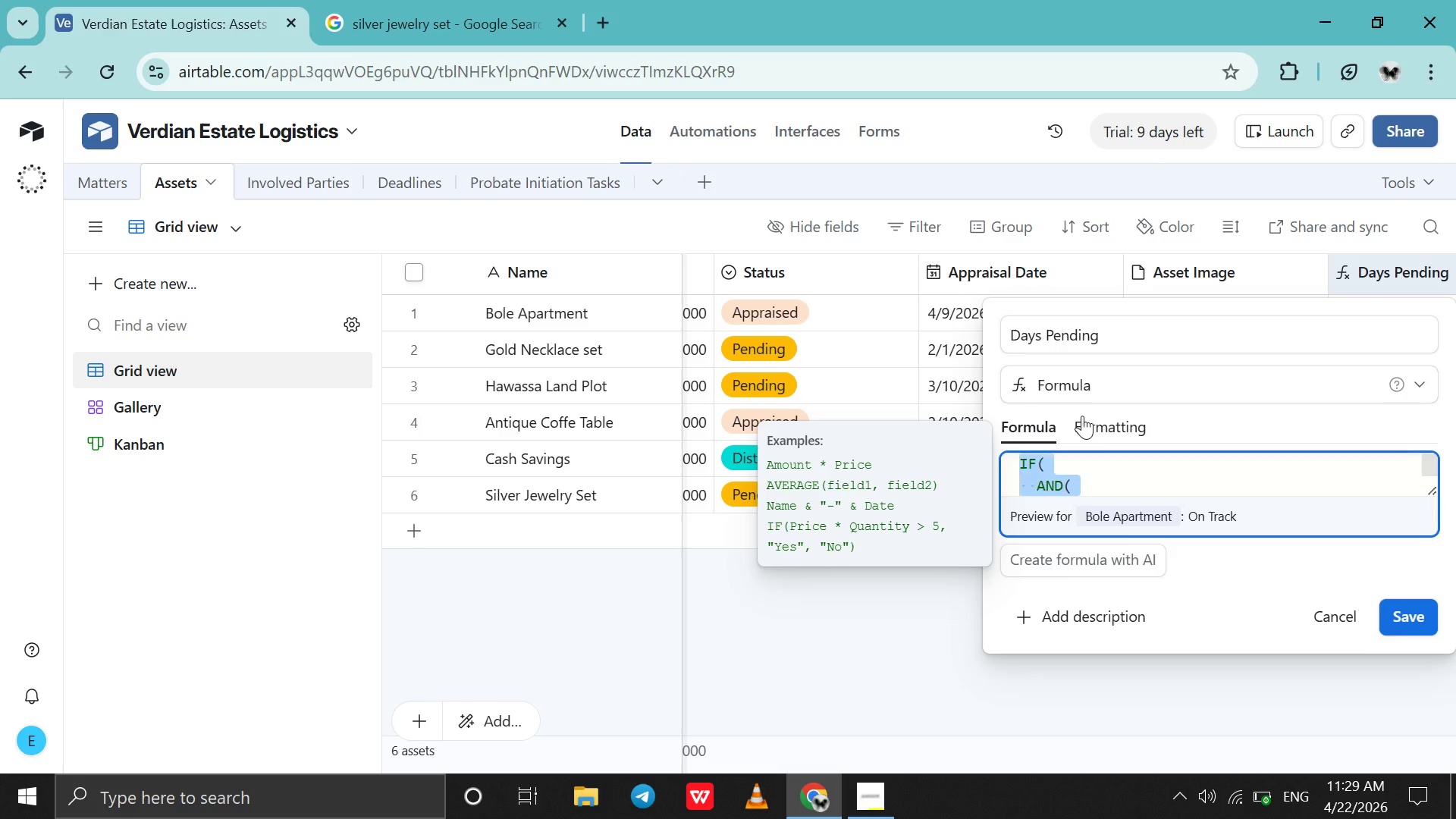 
key(Backspace)
type(IF)
 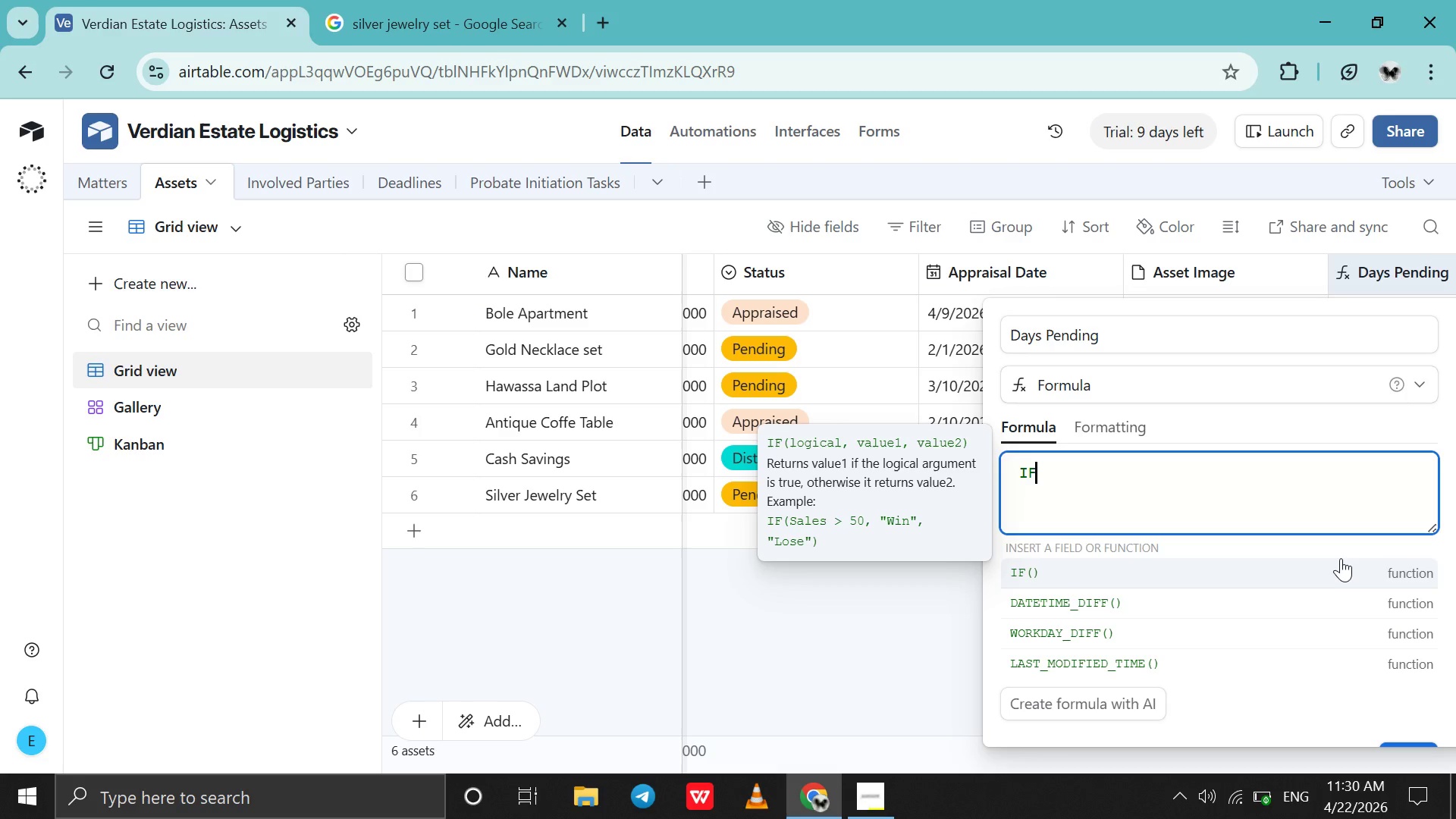 
left_click_drag(start_coordinate=[1335, 568], to_coordinate=[1336, 575])
 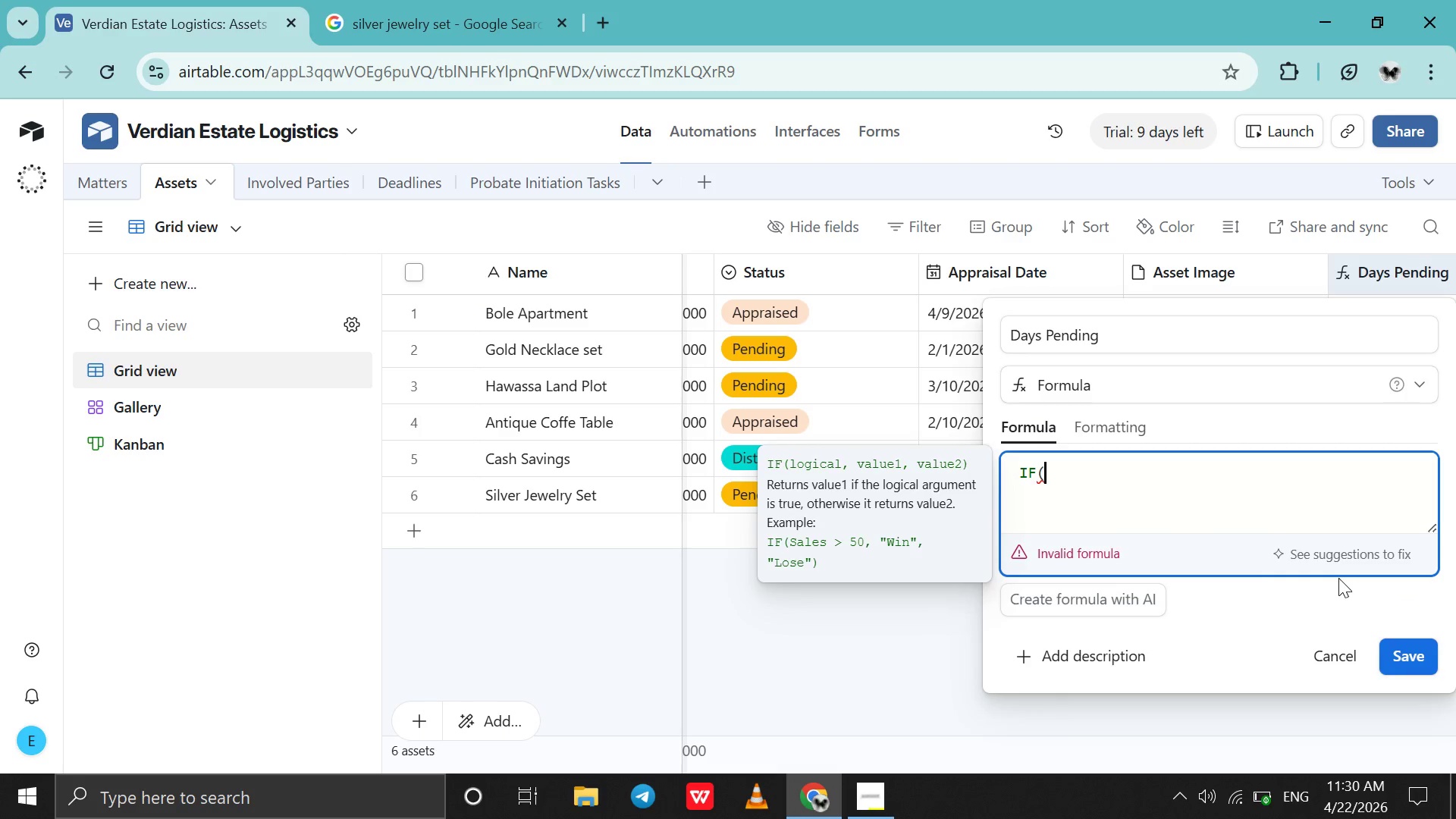 
wait(9.61)
 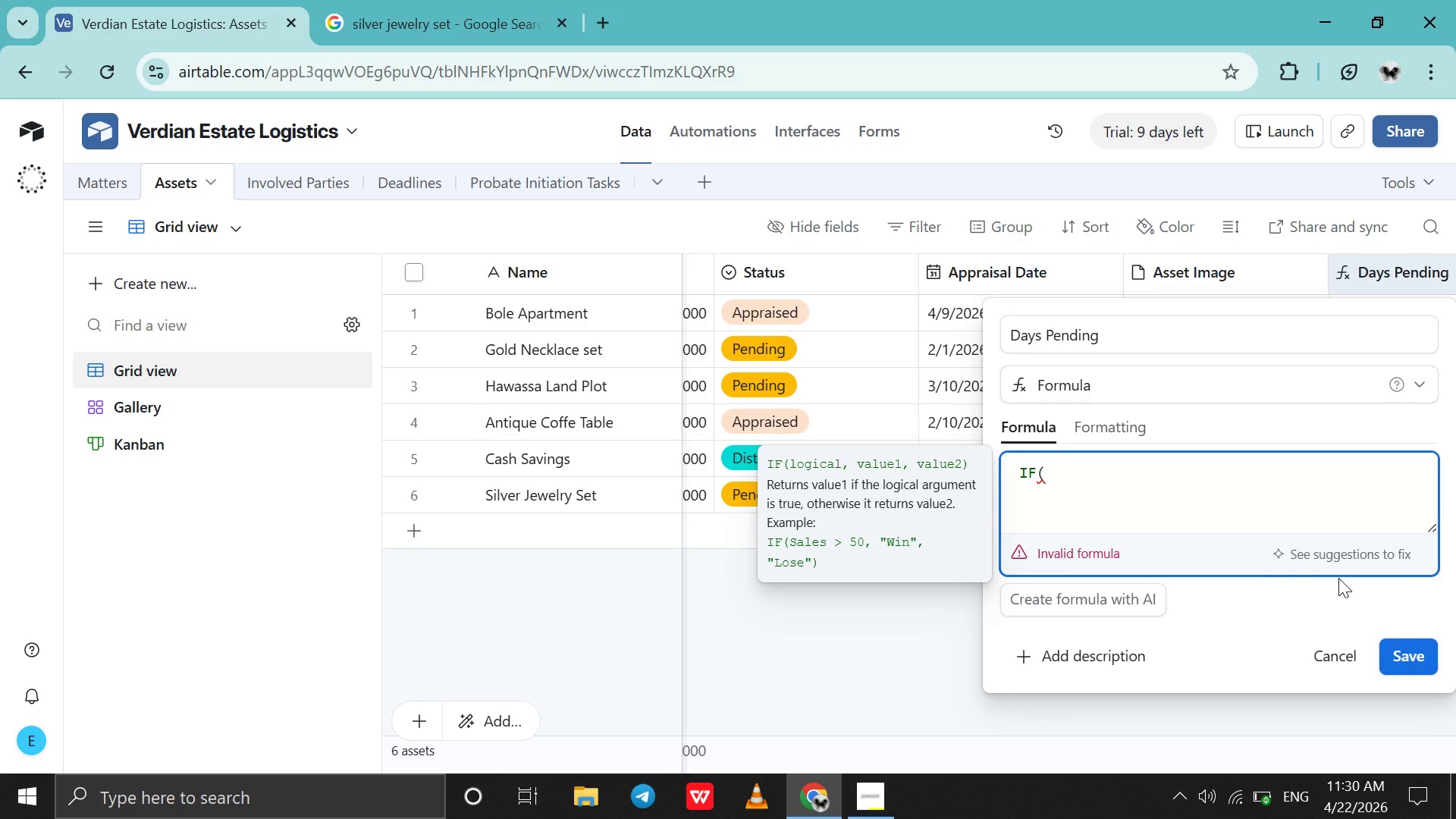 
type({ST)
 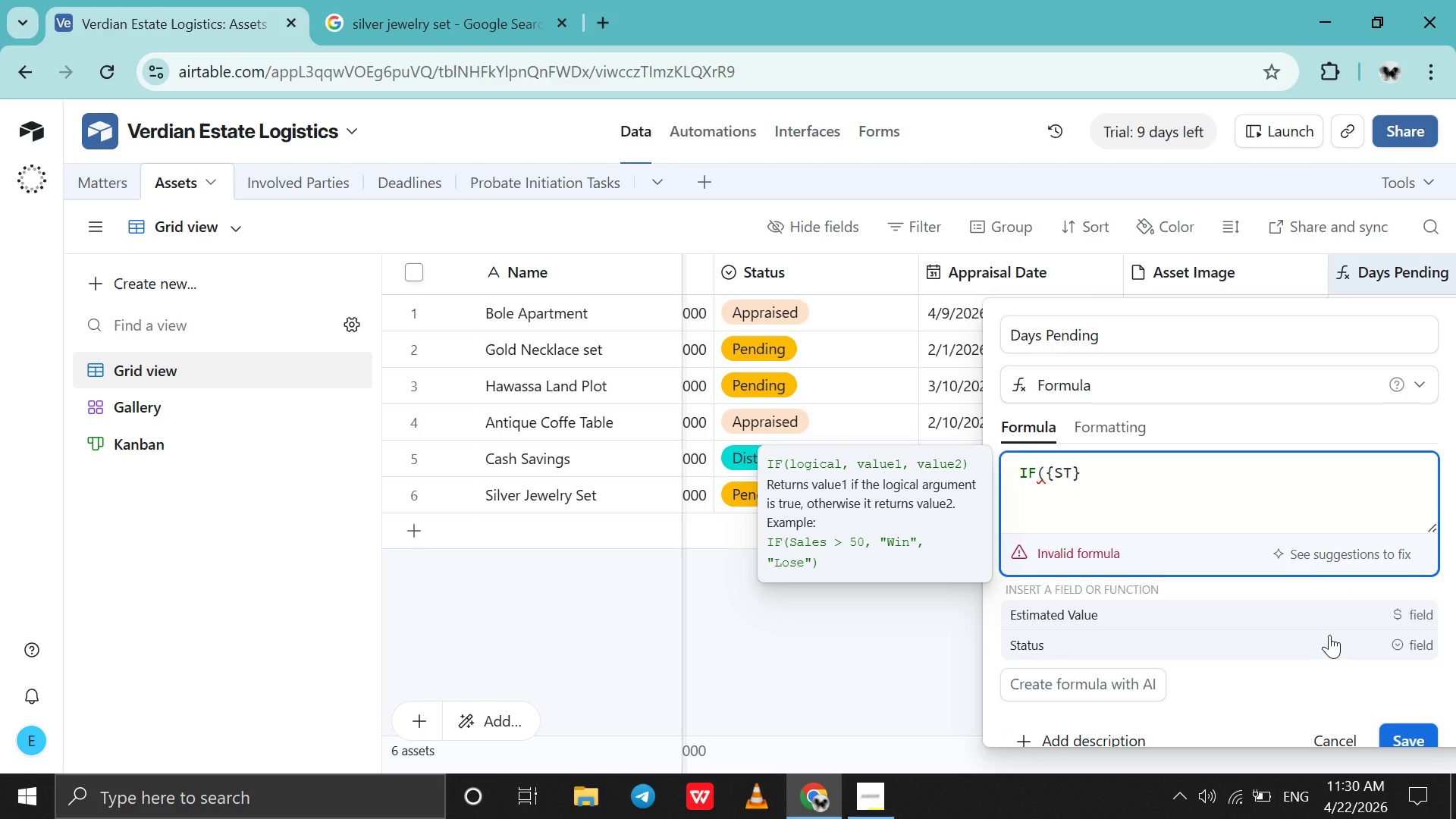 
left_click([1329, 635])
 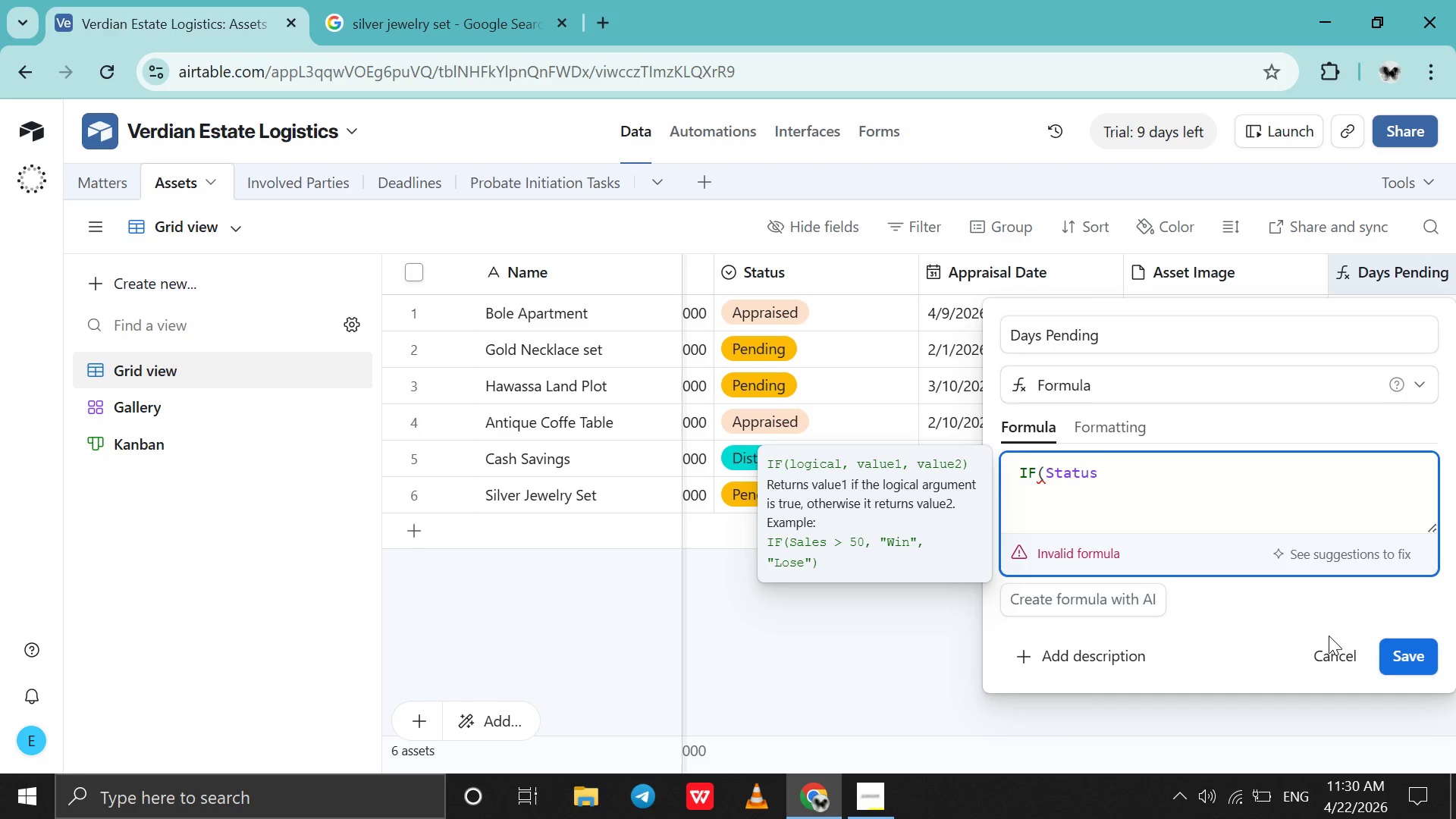 
type(="Pending)
 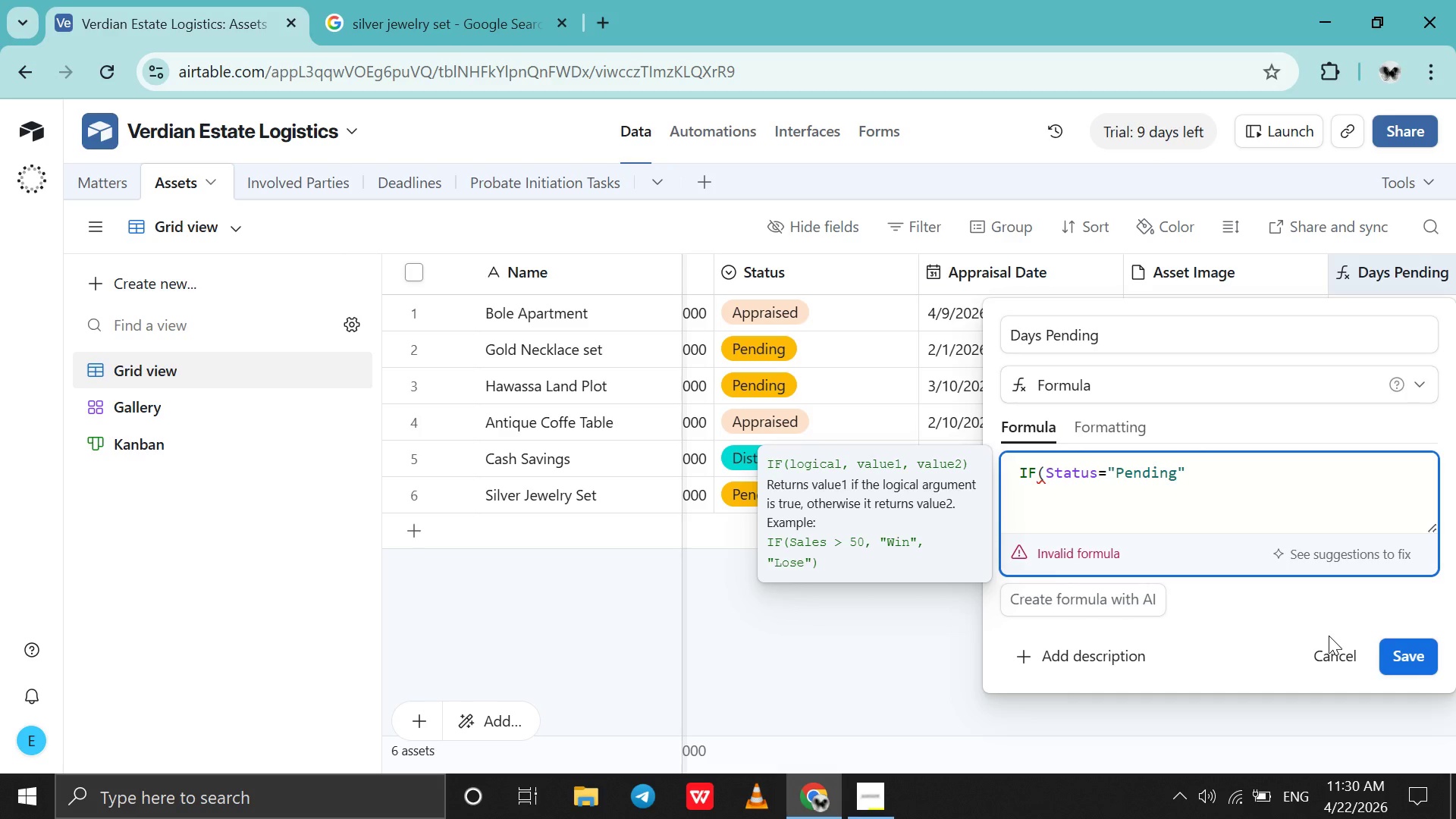 
key(ArrowRight)
 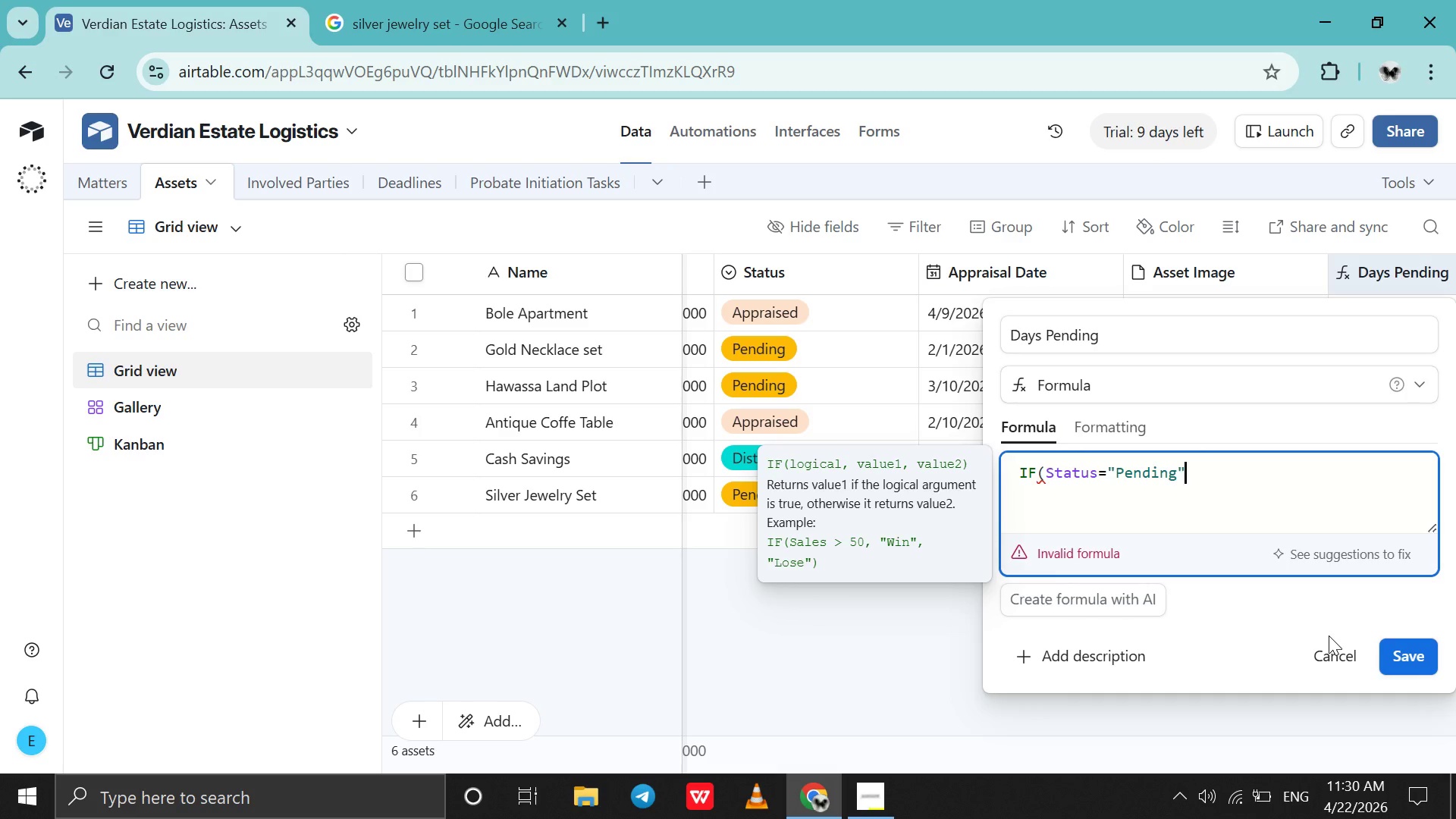 
key(Comma)
 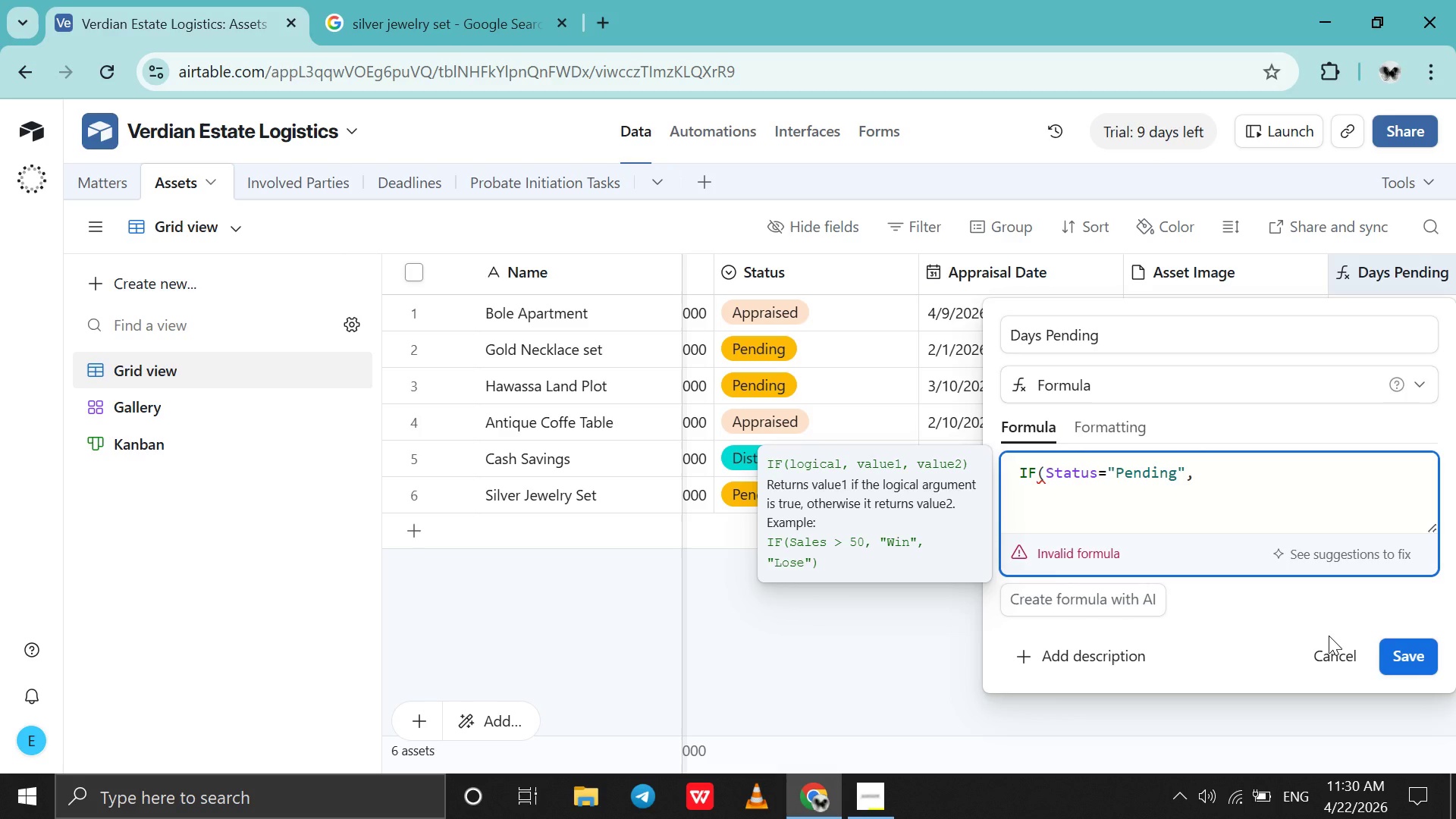 
key(Shift+Enter)
 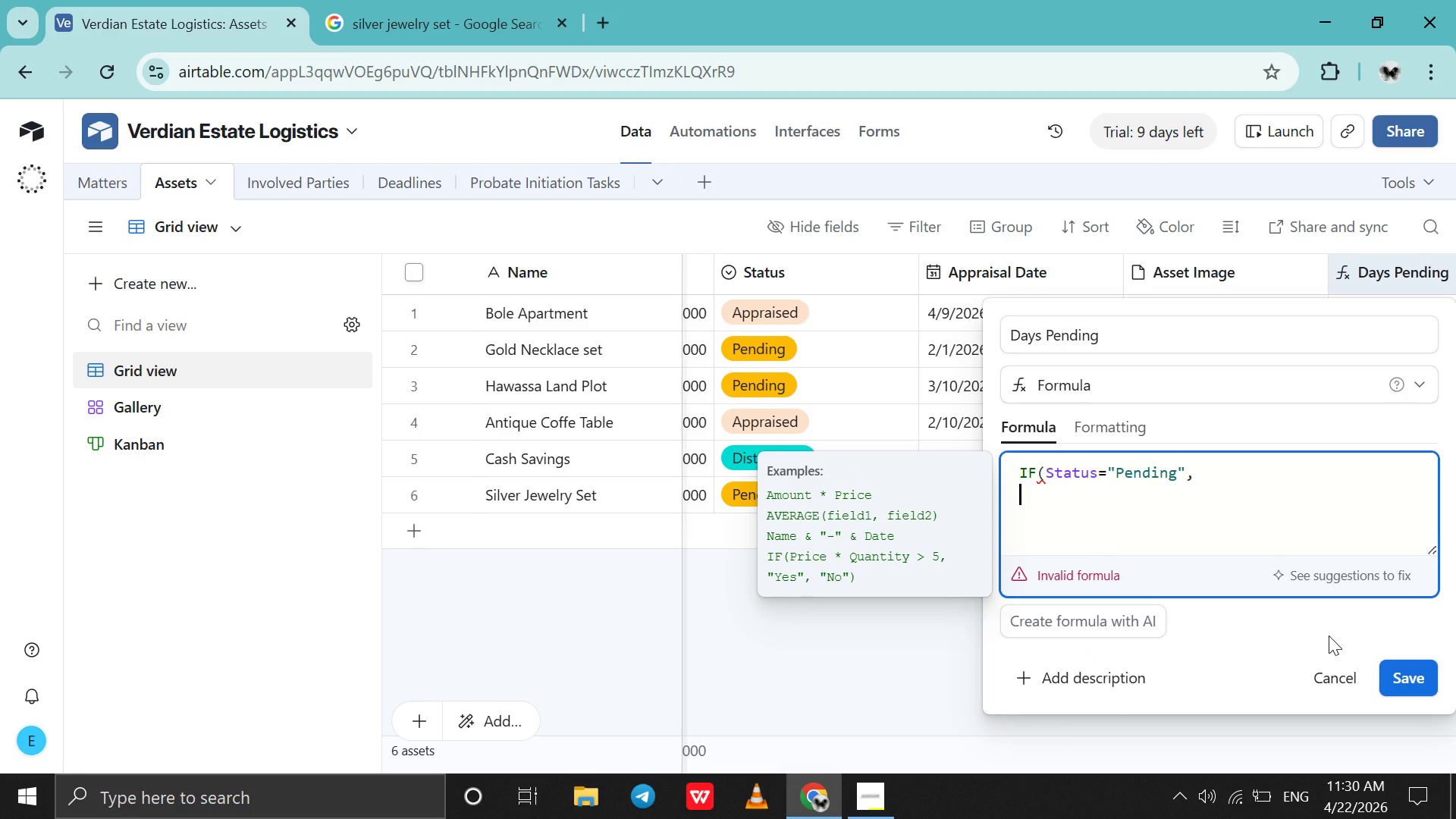 
hold_key(key=CapsLock, duration=0.42)
 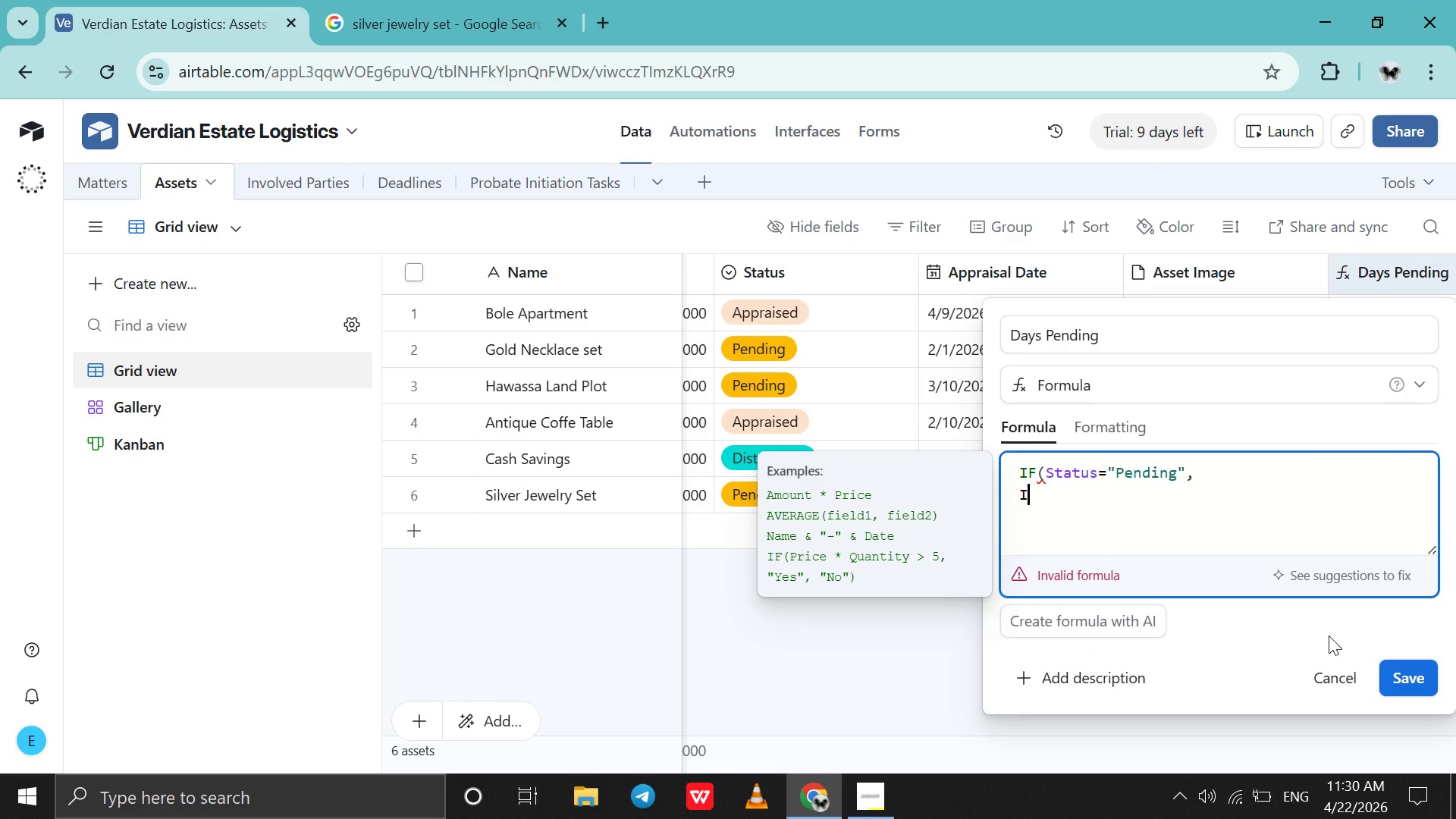 
type(IF)
 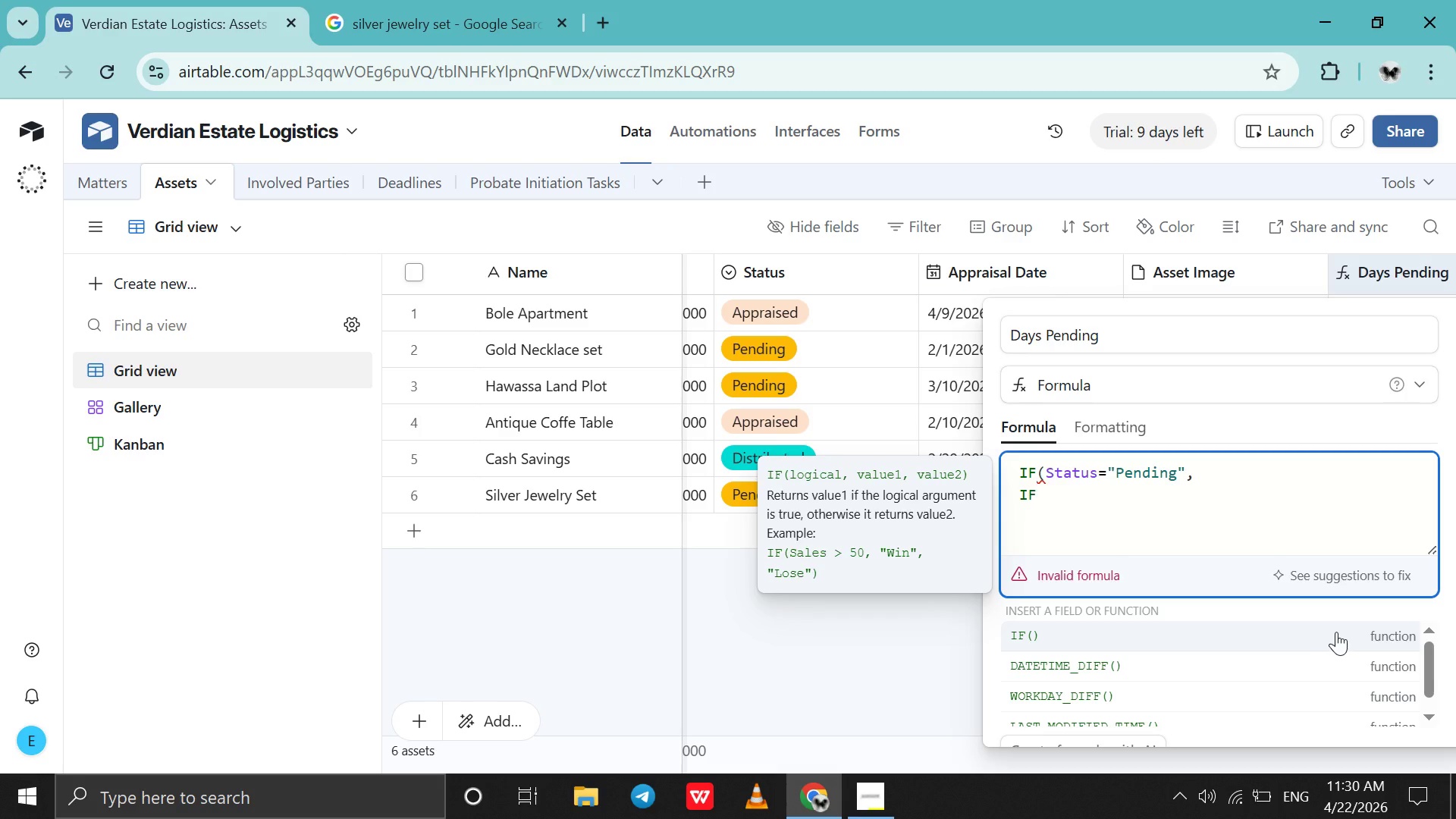 
left_click([1336, 632])
 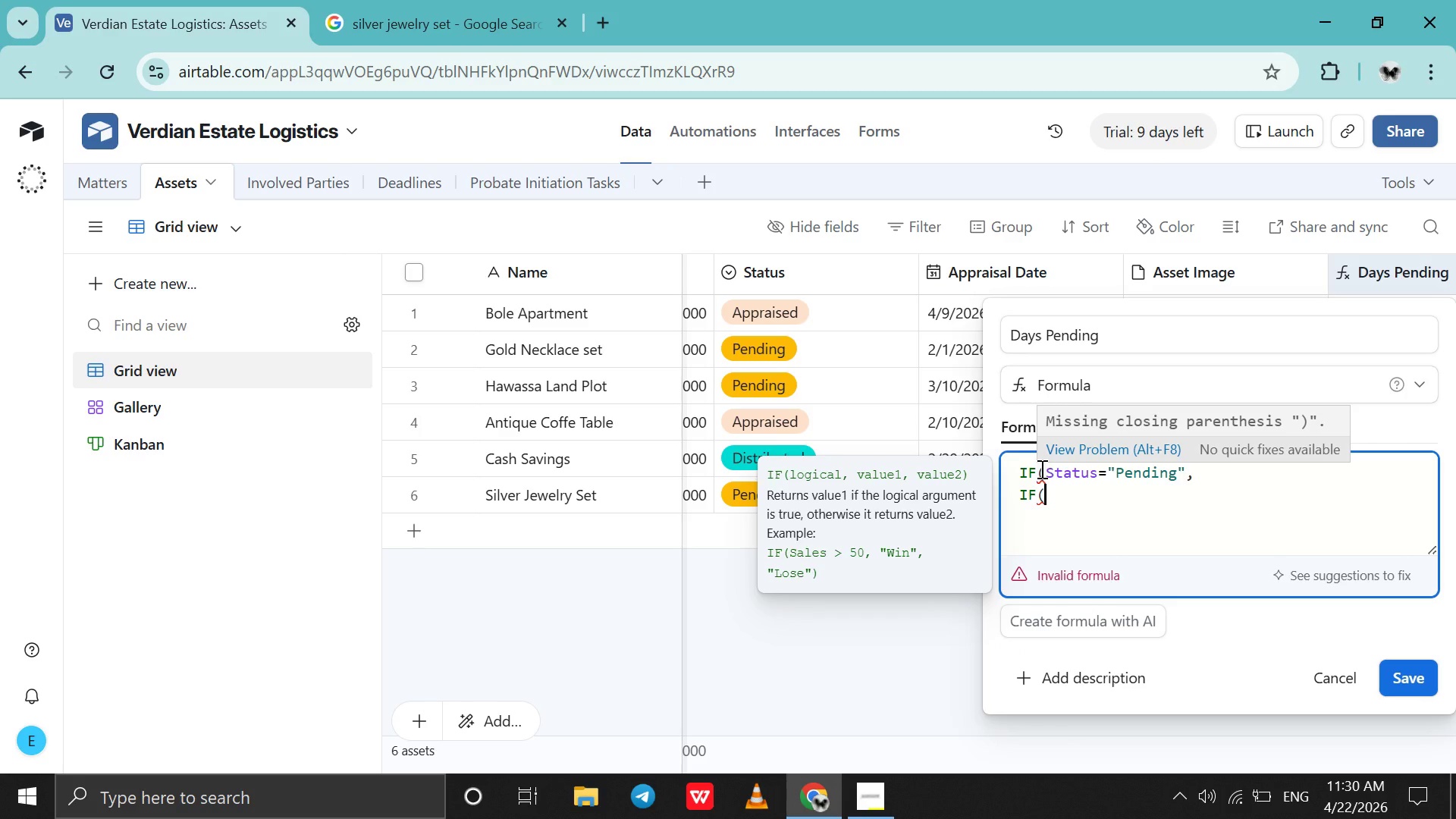 
left_click([1042, 471])
 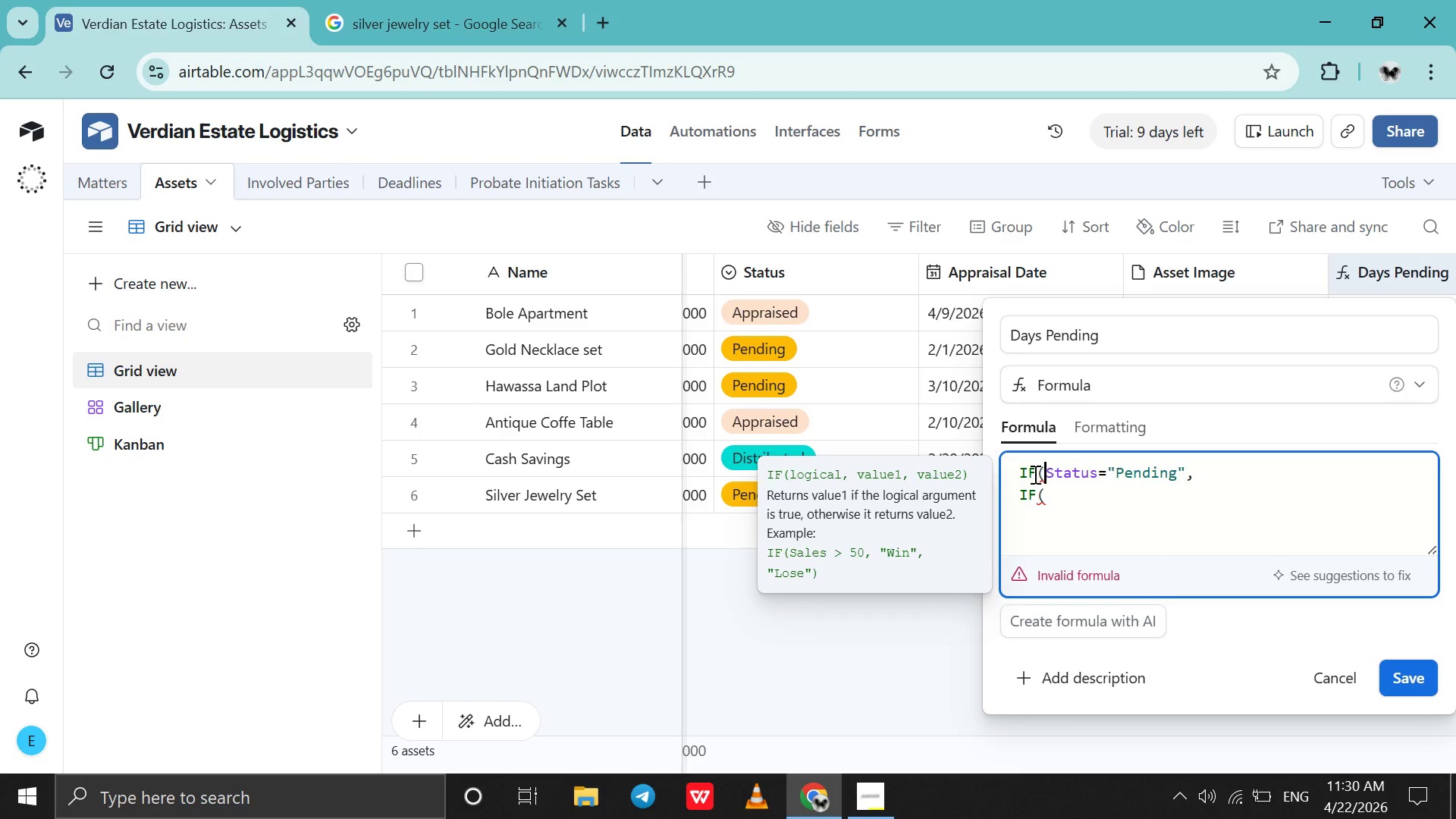 
key(Shift+Enter)
 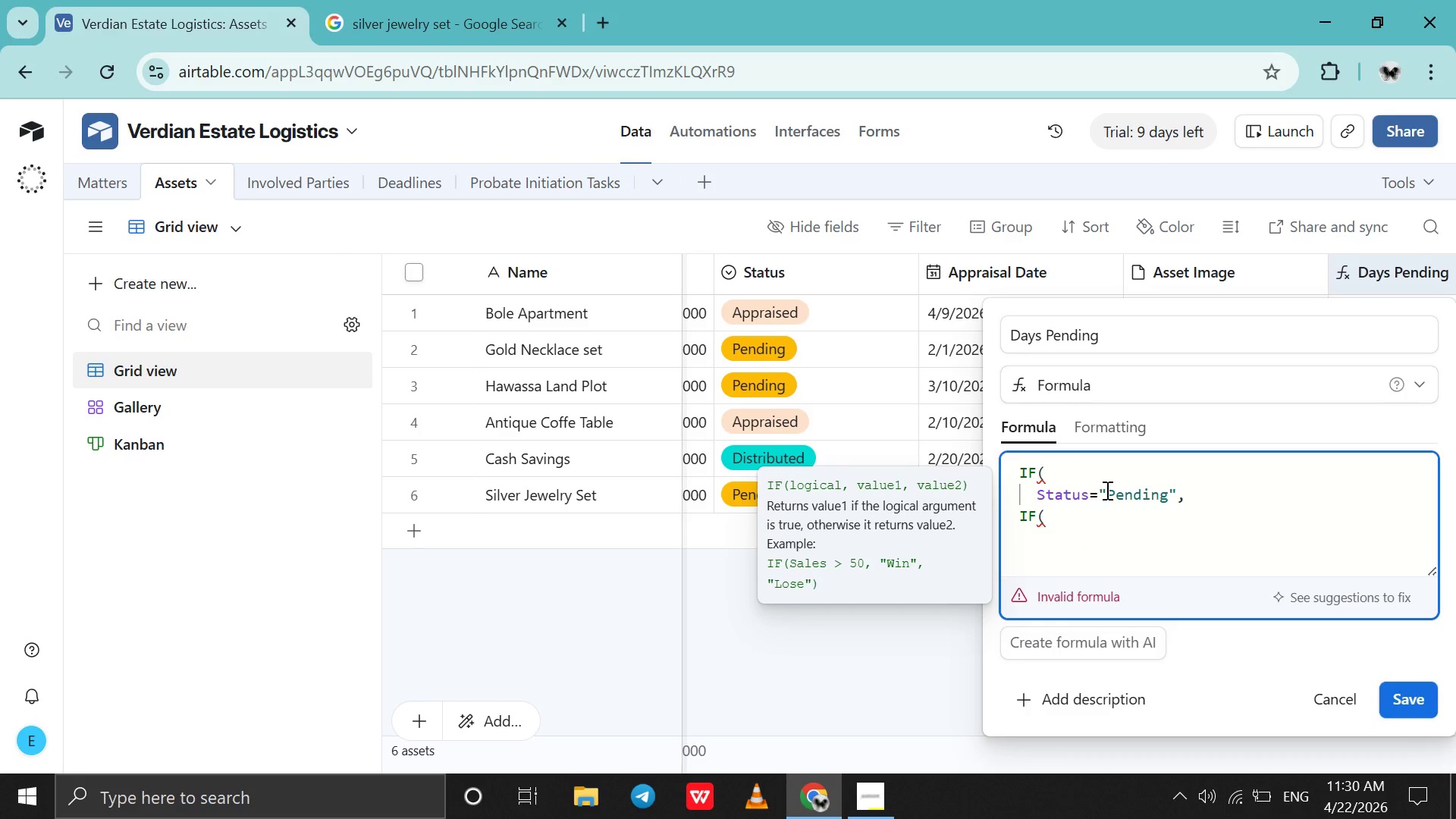 
left_click([1100, 508])
 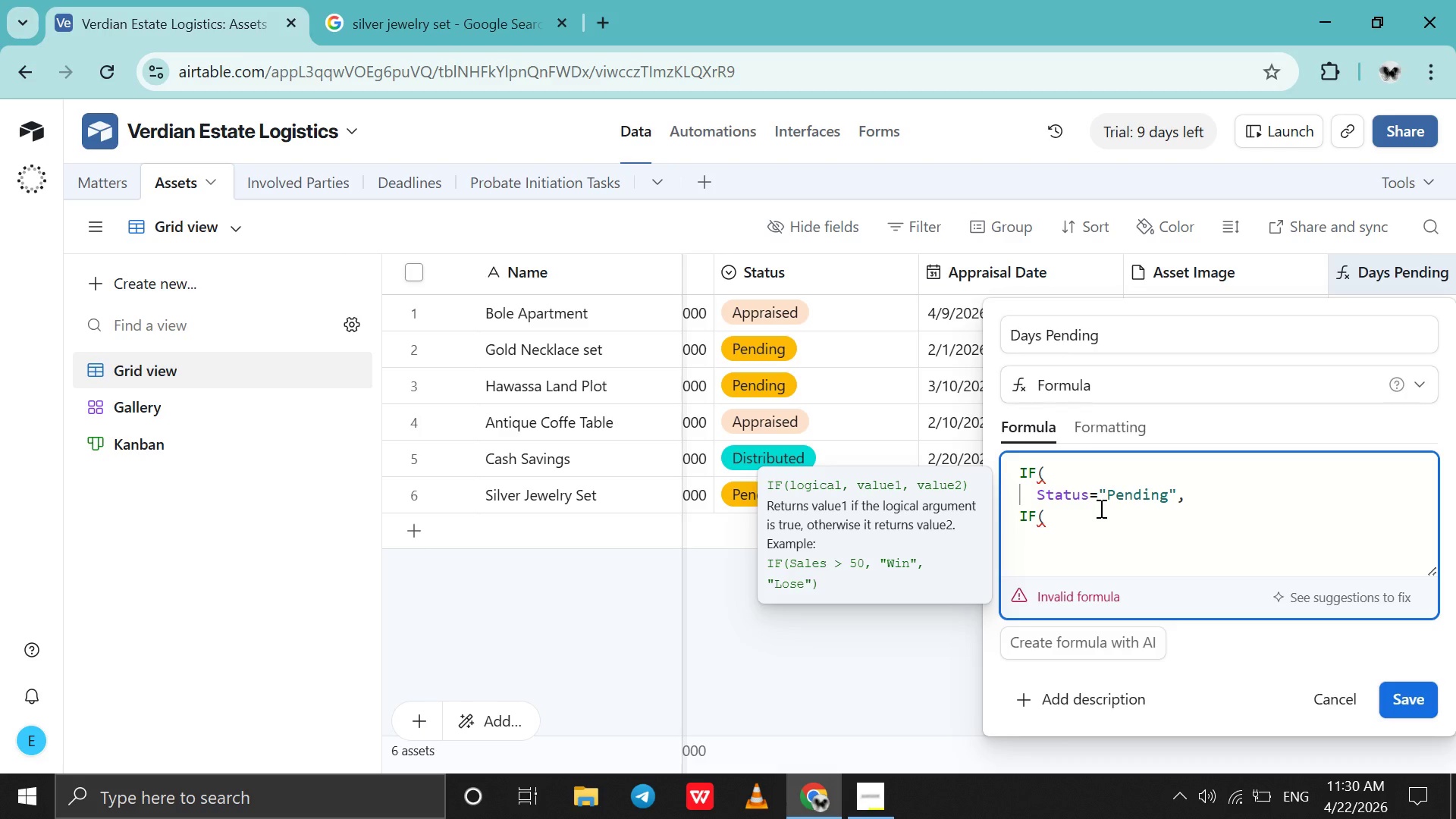 
type(DATET)
 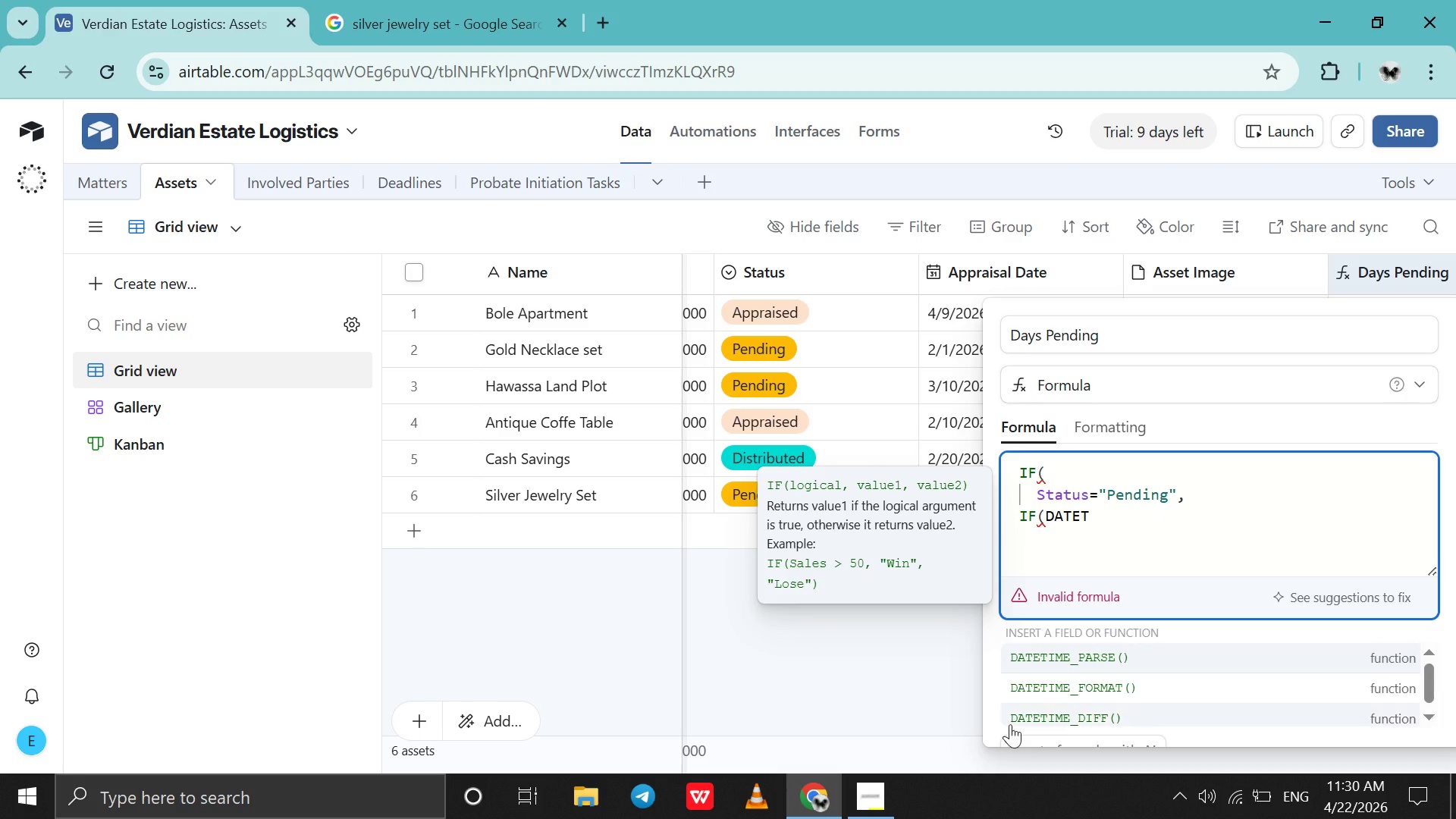 
left_click([1012, 725])
 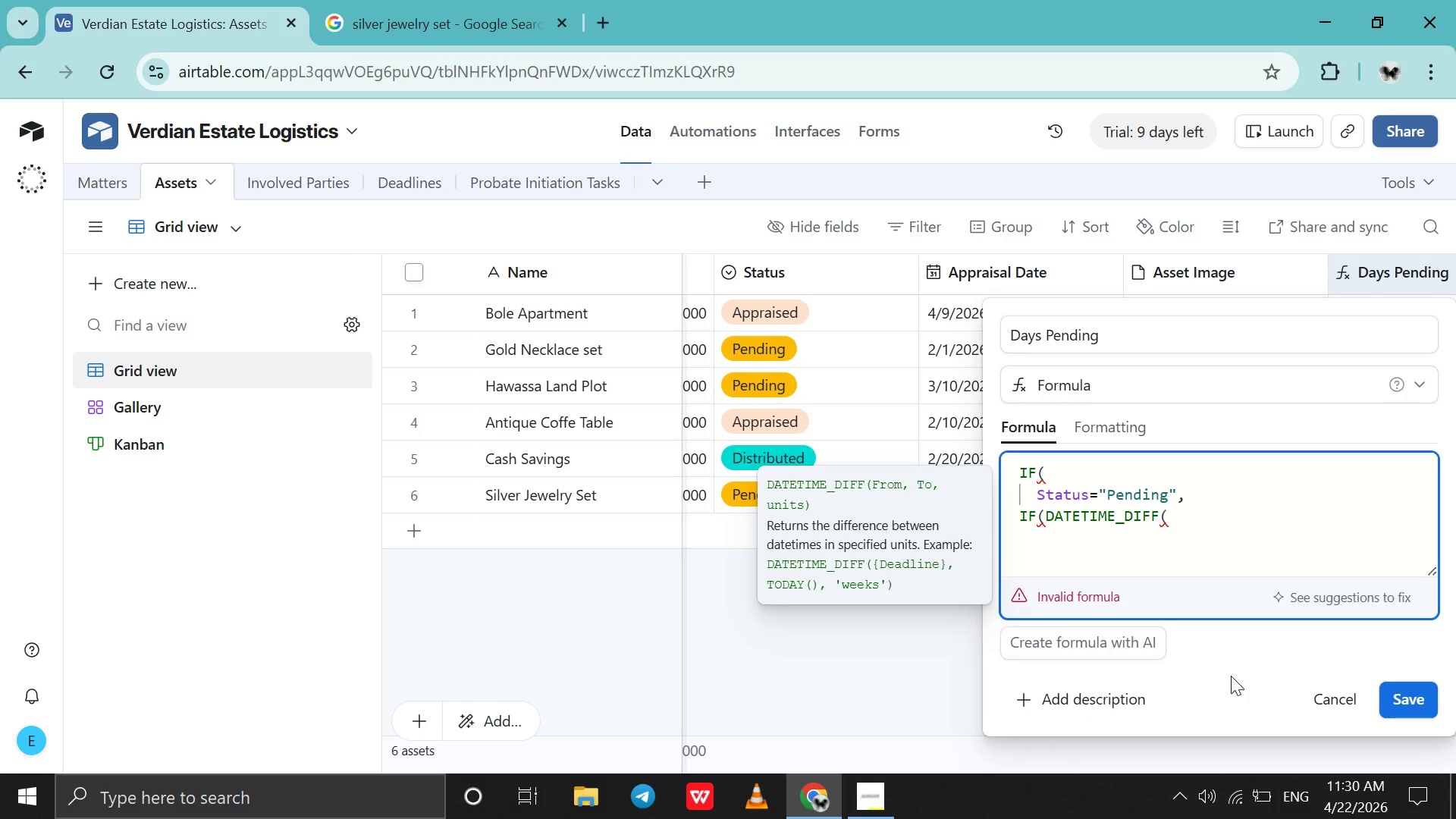 
type(TO)
 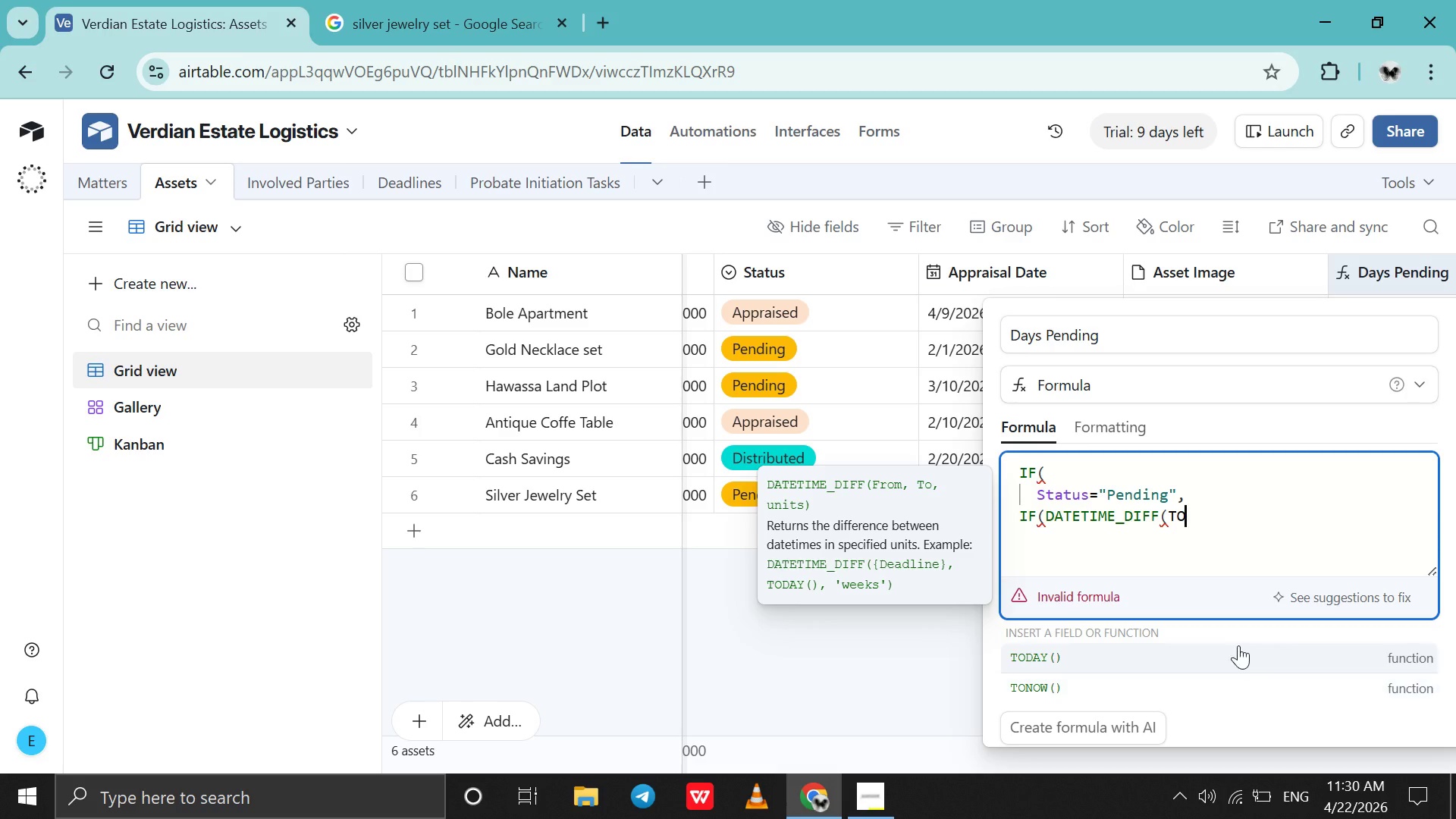 
left_click([1238, 645])
 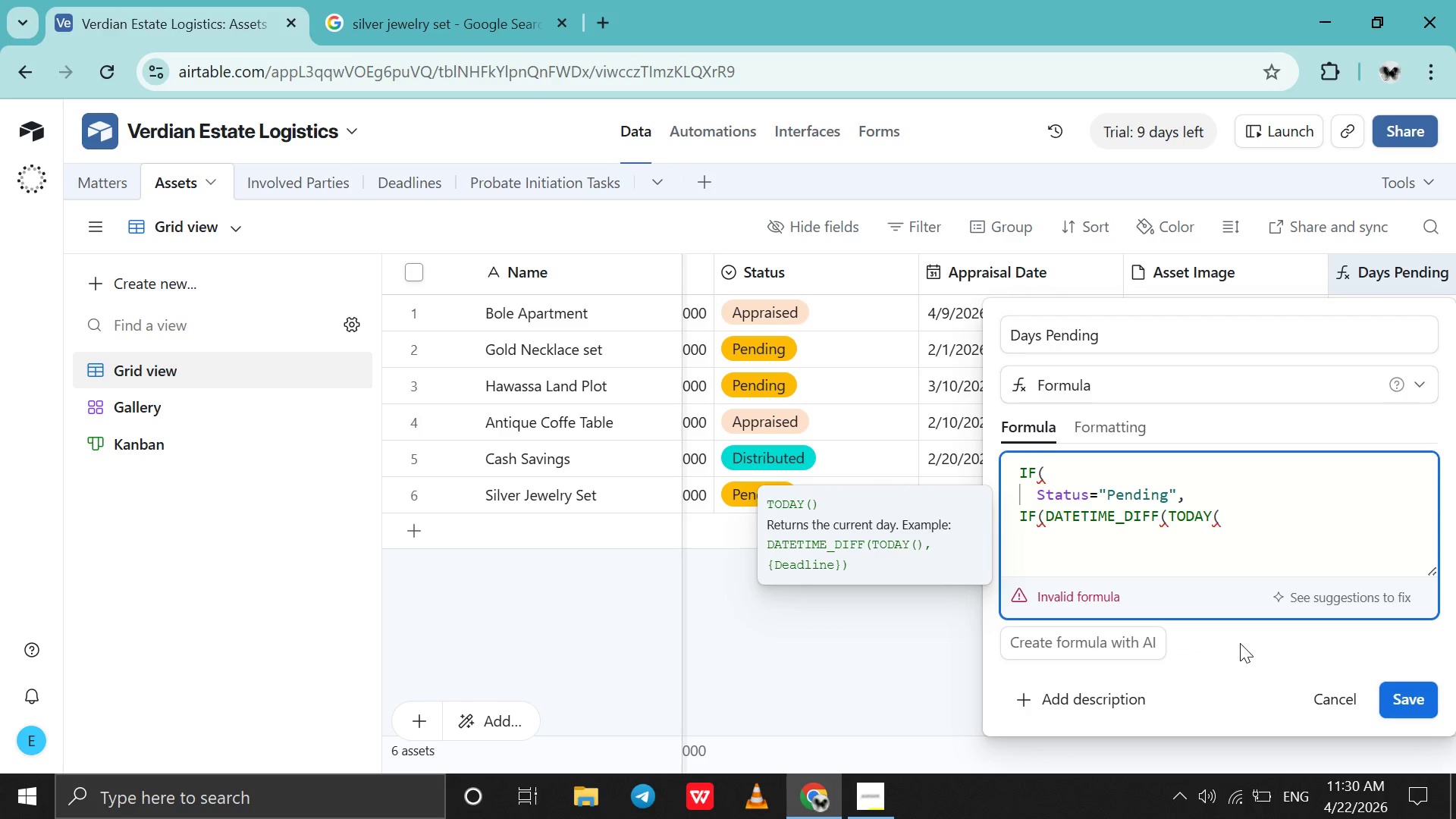 
type(),{AA)
key(Backspace)
type(PP)
 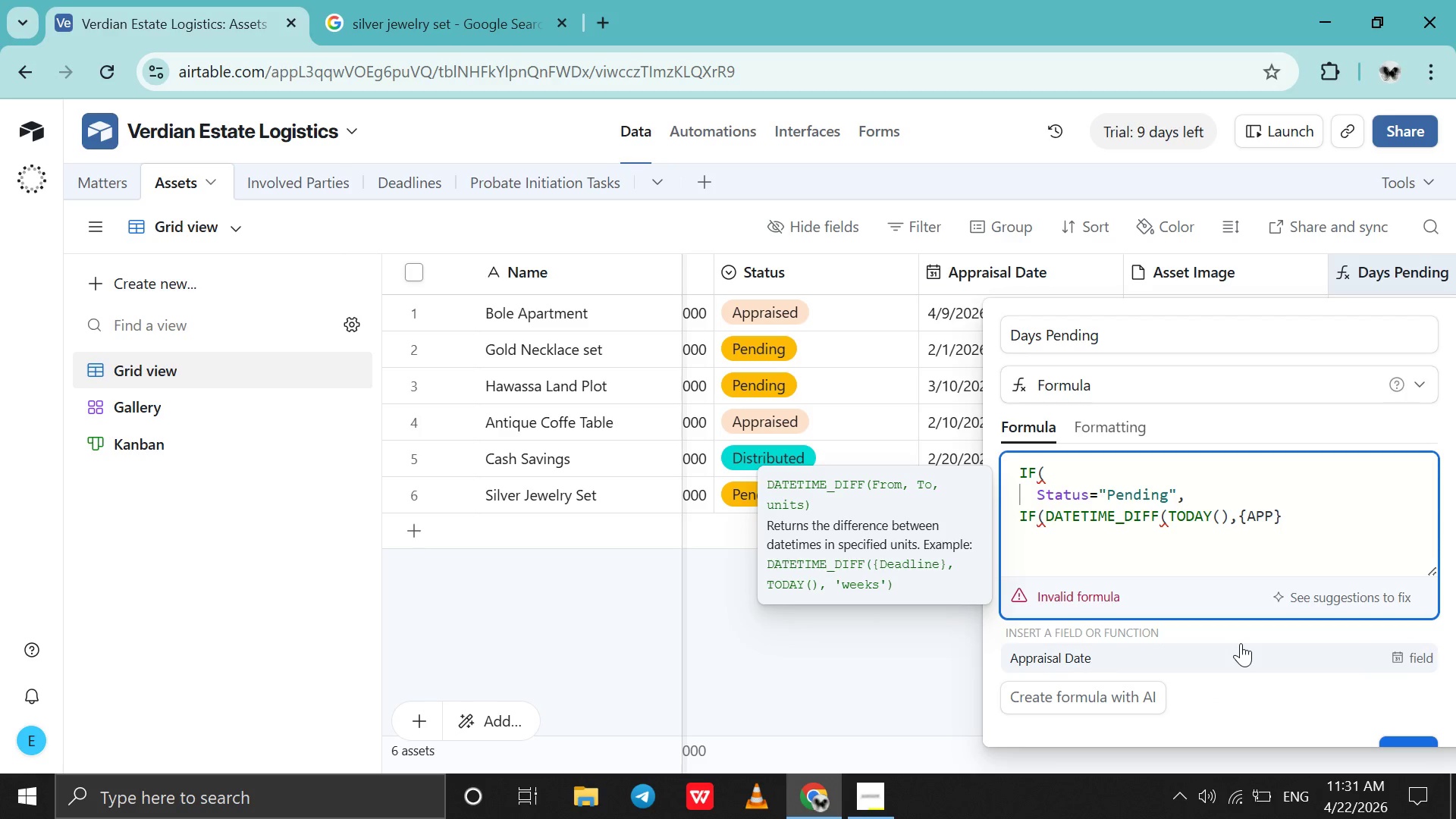 
left_click([1241, 643])
 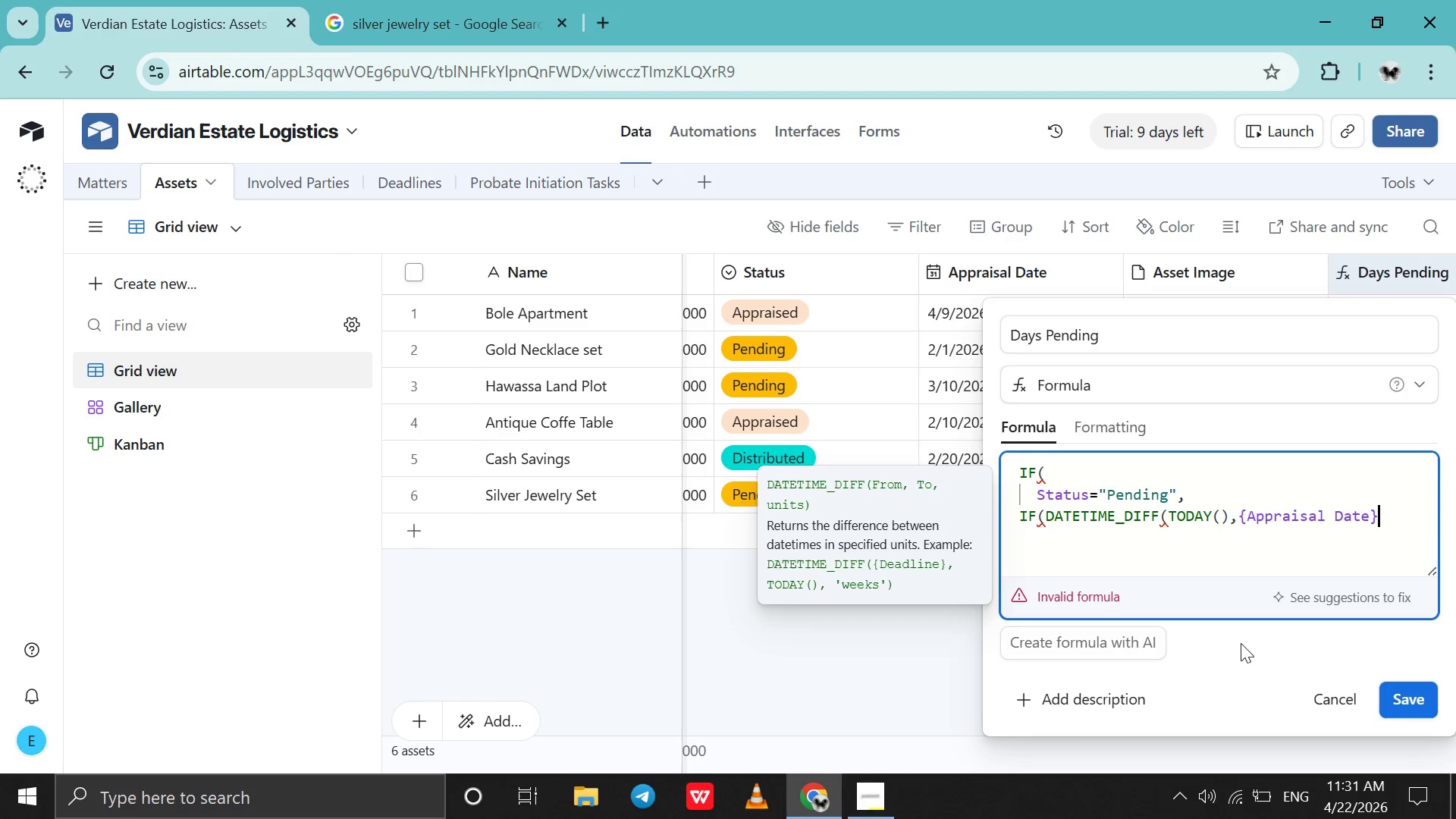 
wait(5.25)
 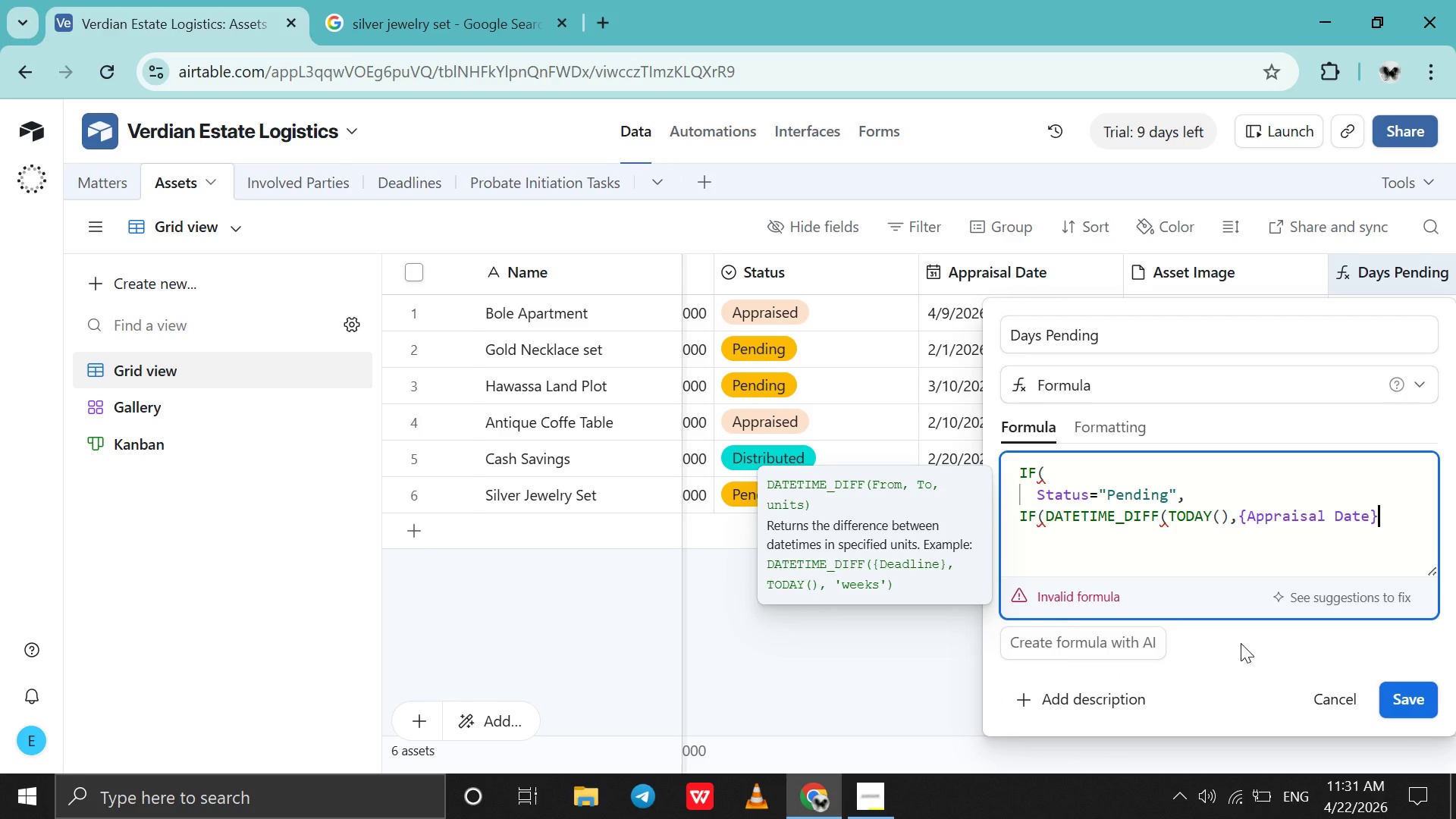 
type(,'days)
 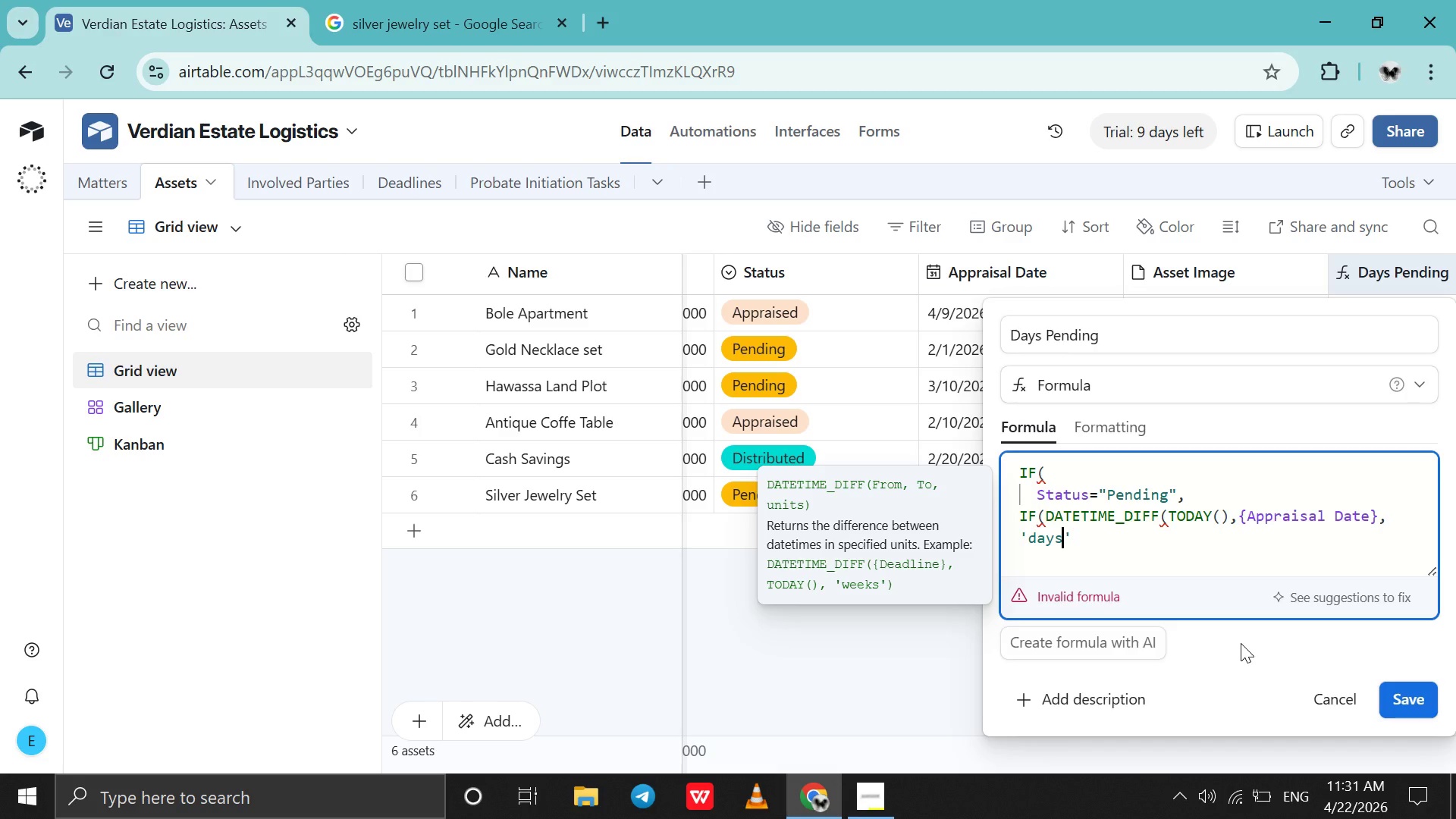 
key(ArrowRight)
 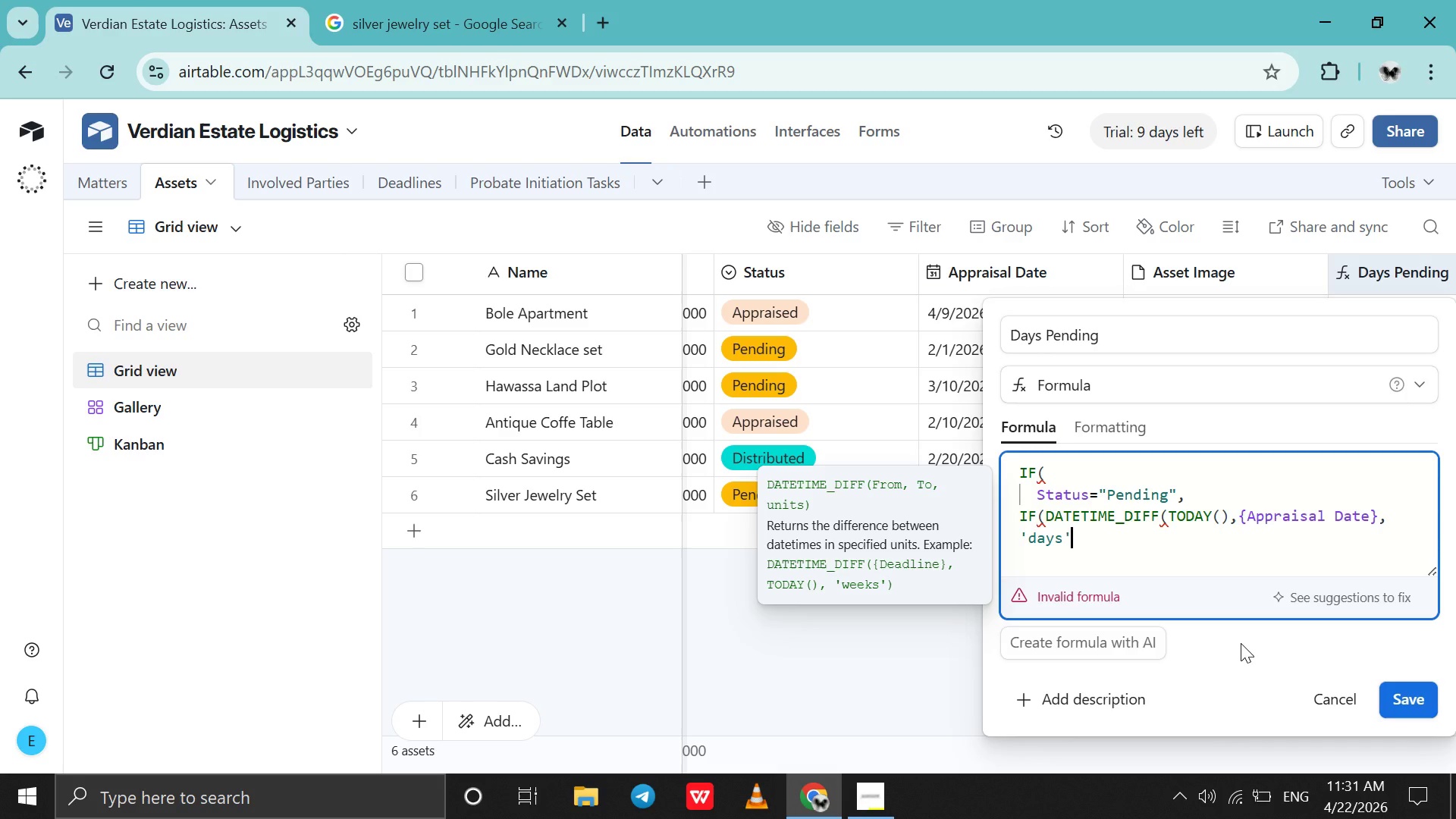 
type()>14,)
 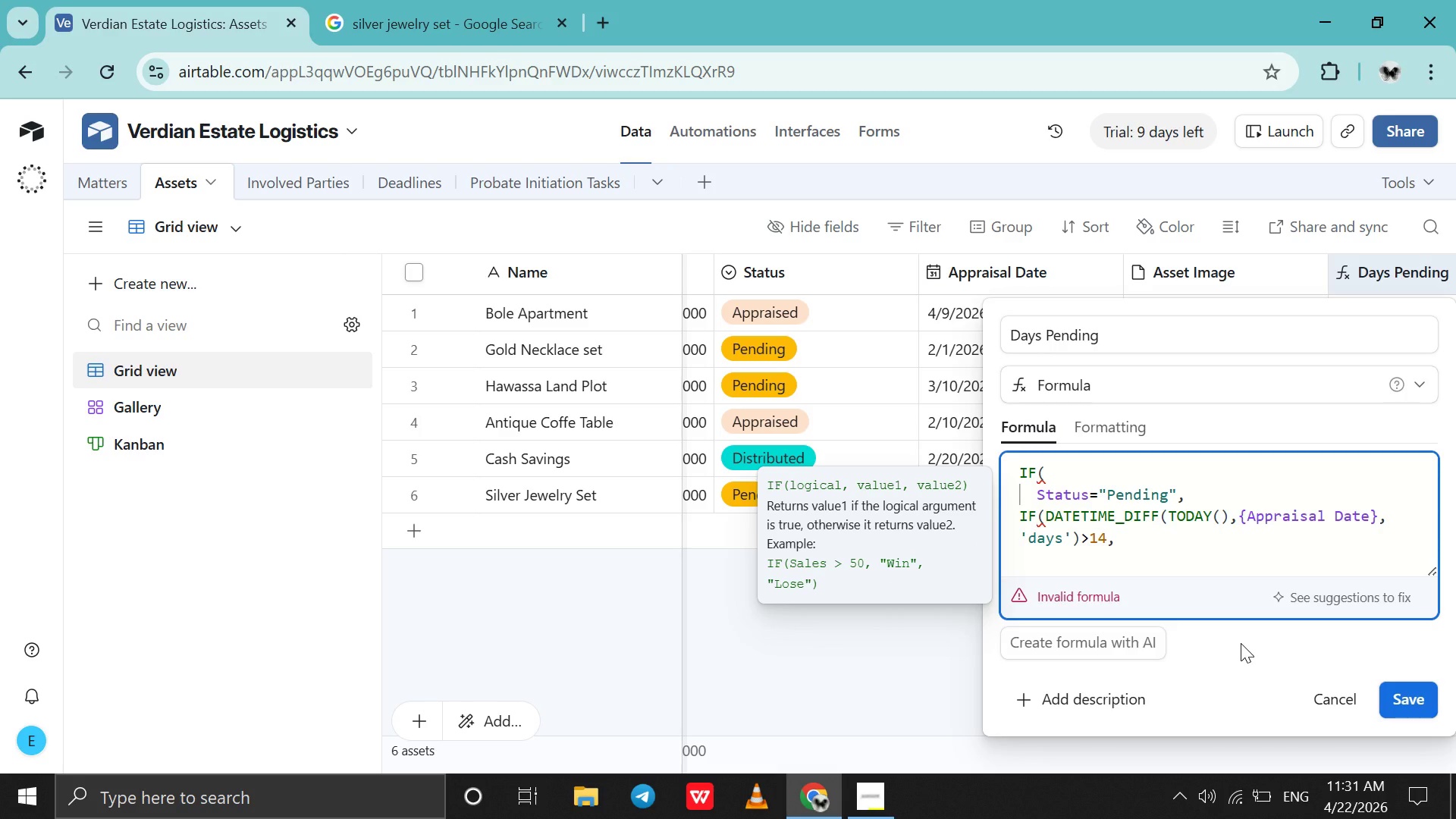 
key(Shift+Enter)
 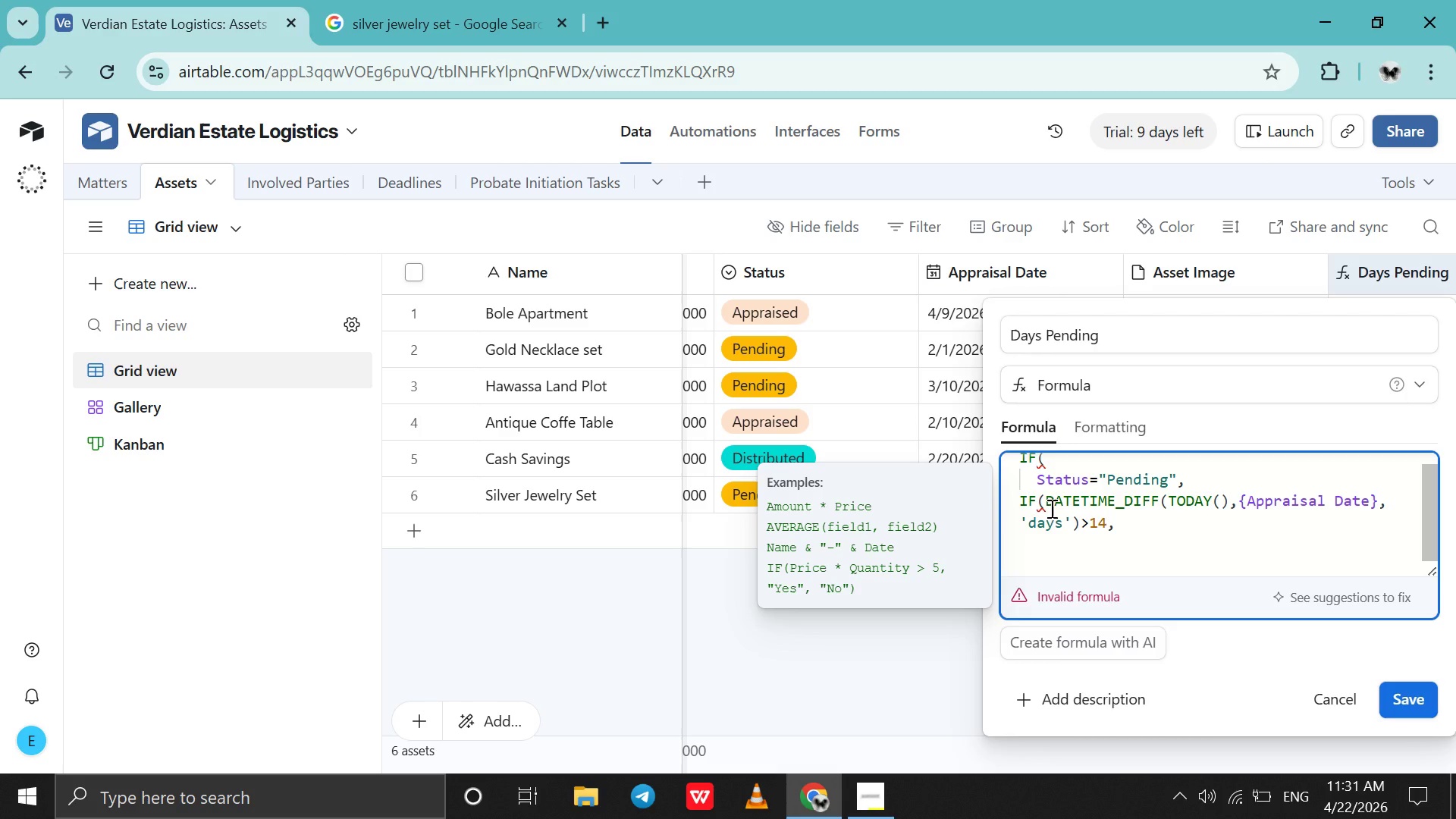 
left_click([1046, 507])
 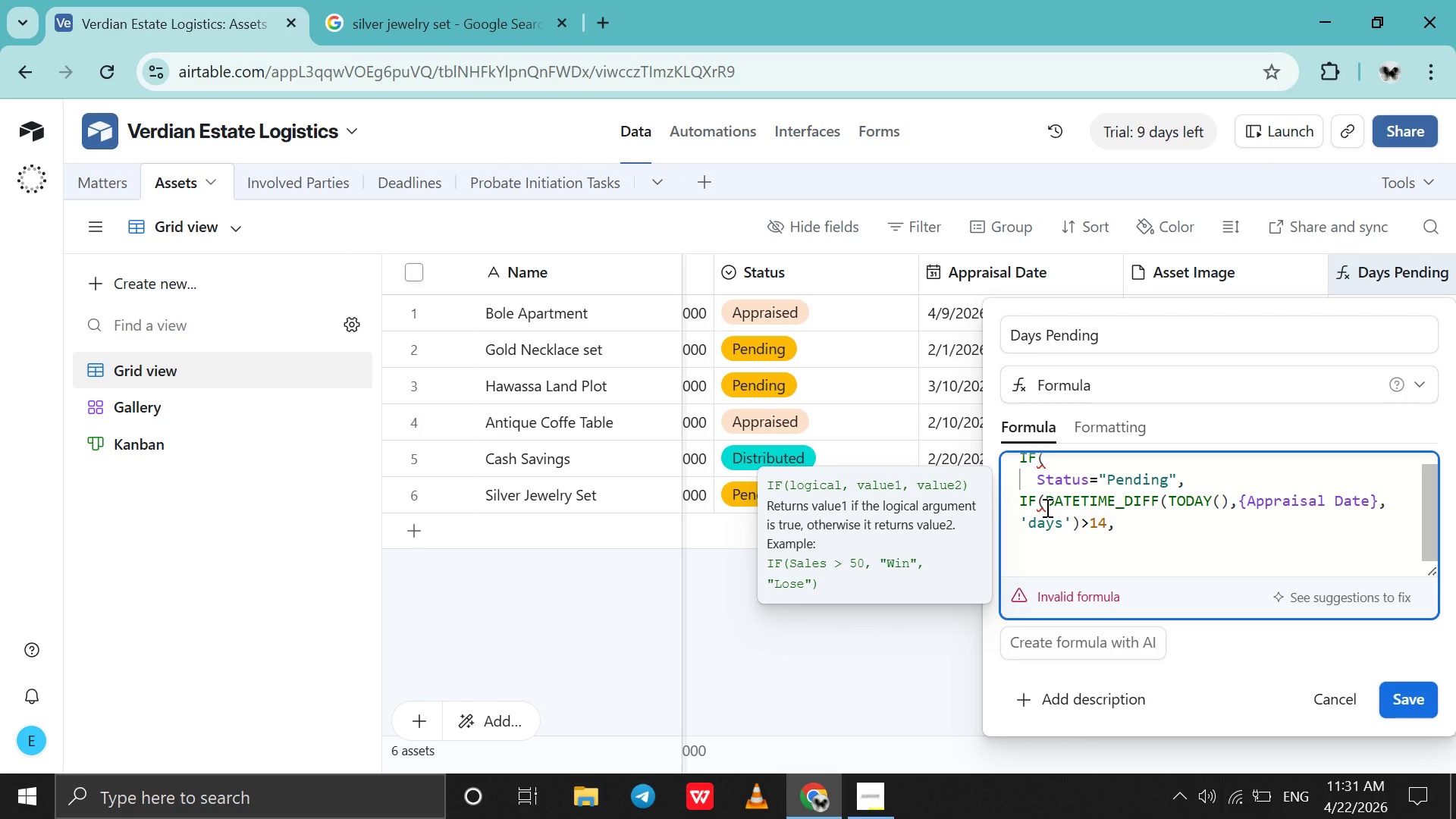 
key(Shift+Enter)
 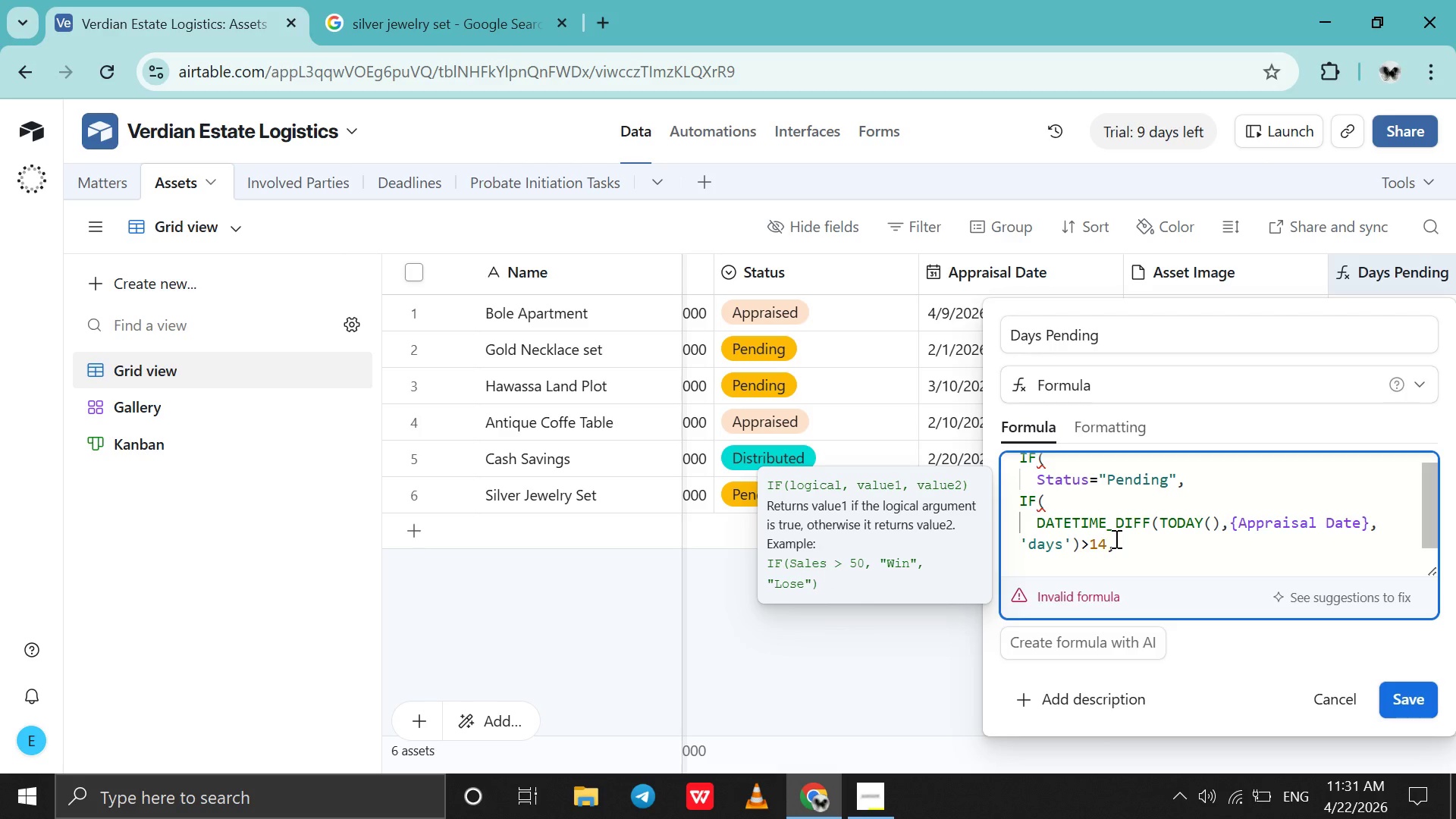 
left_click([1119, 547])
 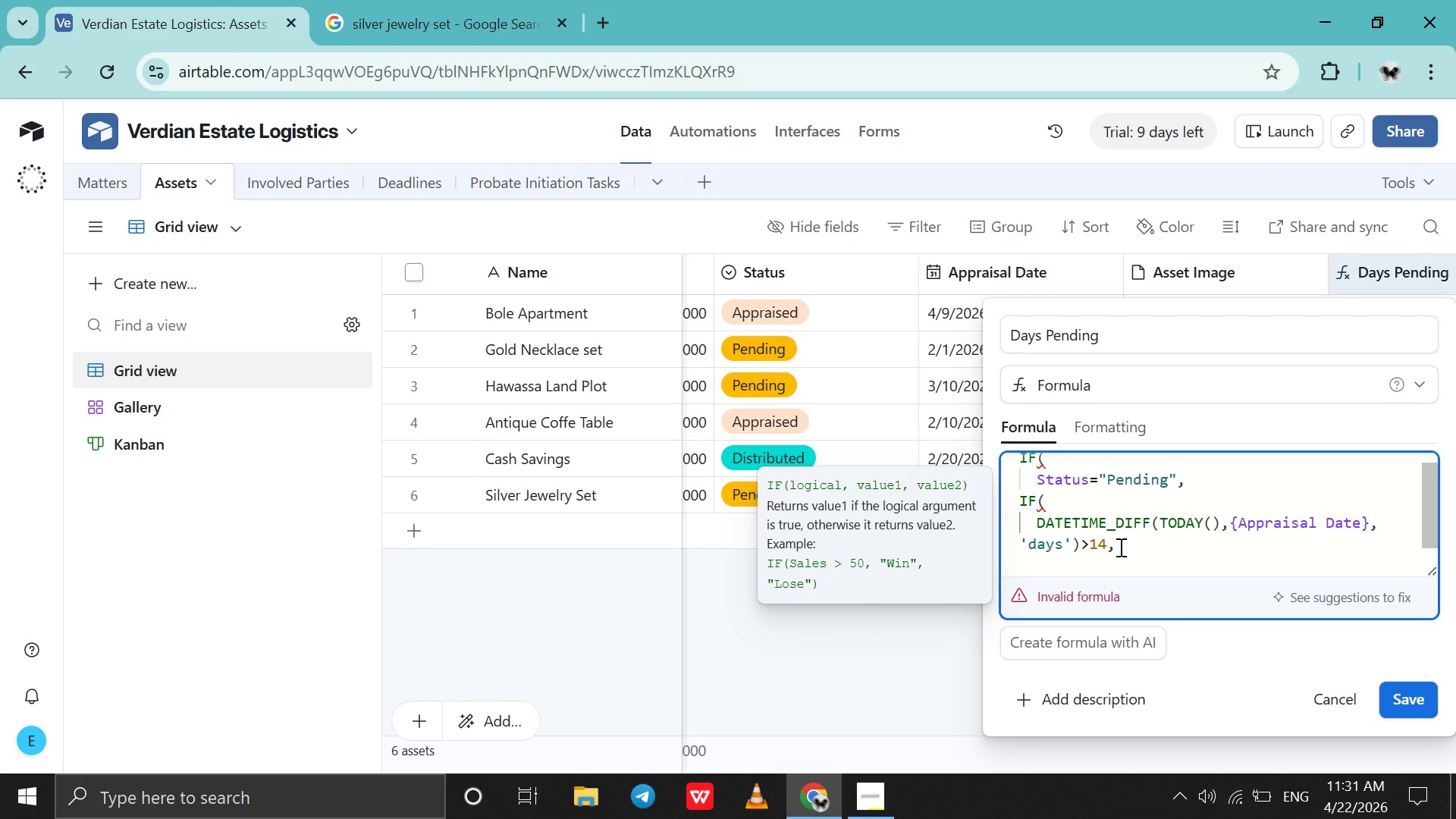 
key(Shift+Enter)
 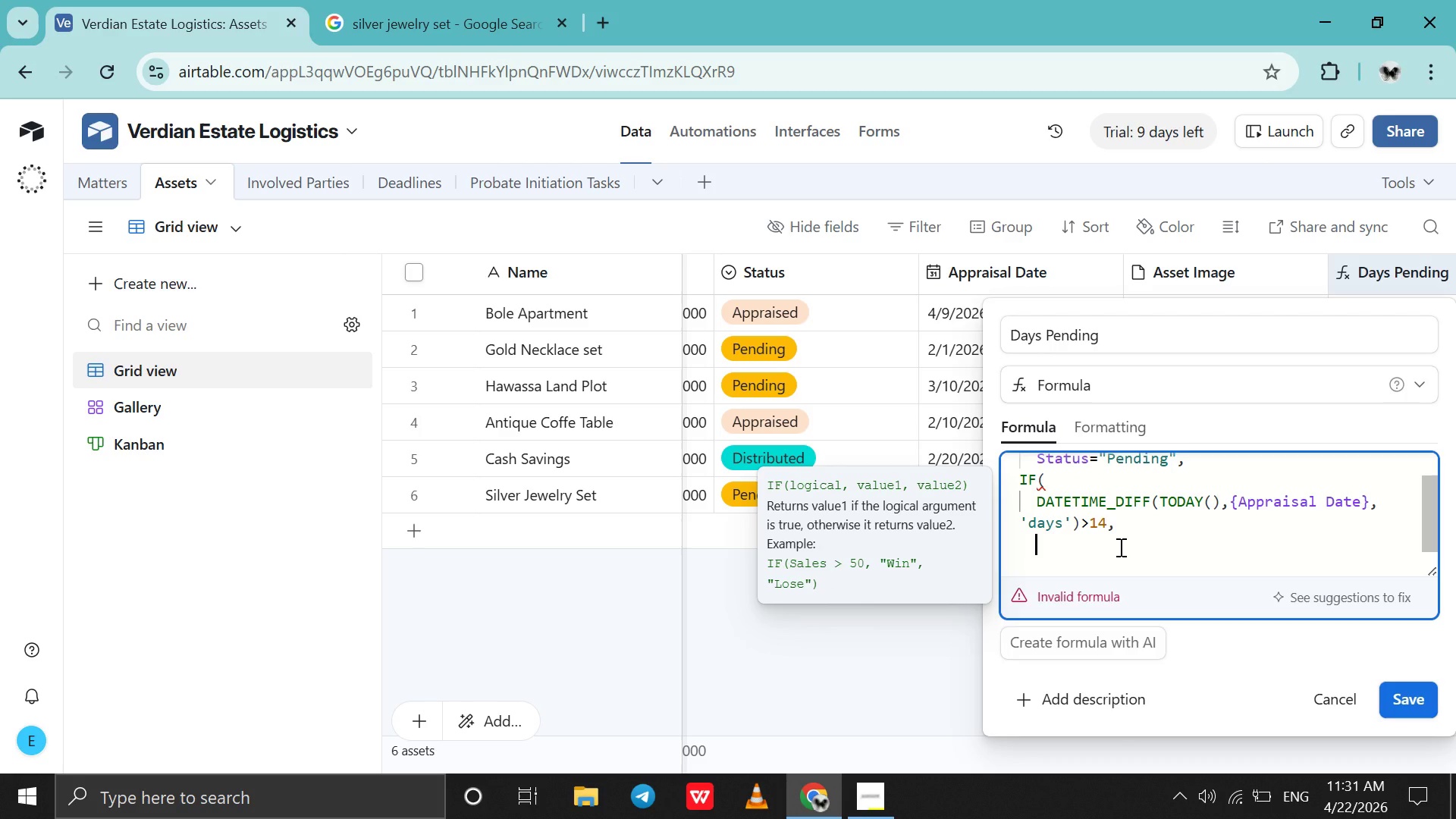 
type("DE)
key(Backspace)
type(elayed)
 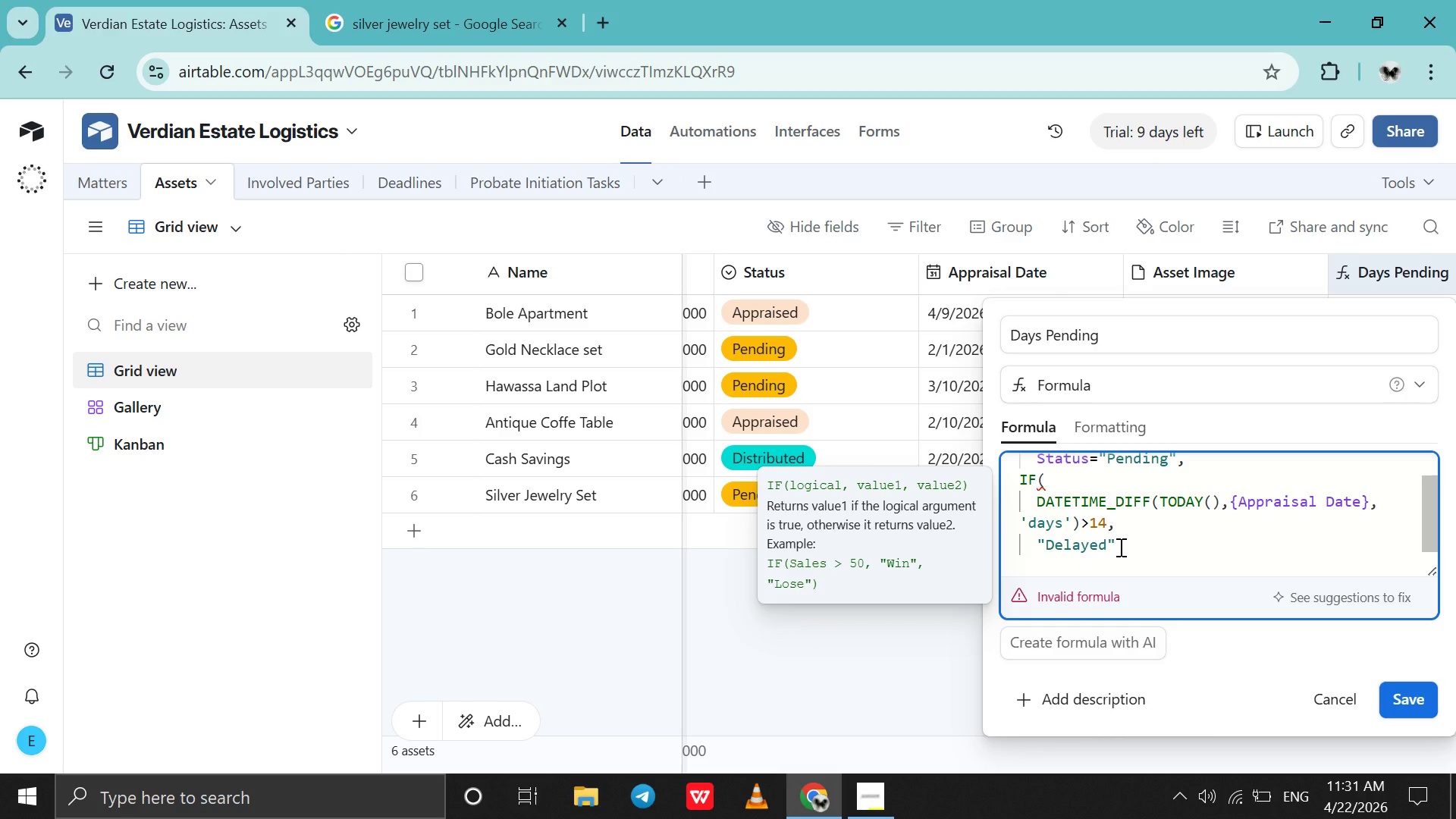 
key(ArrowRight)
 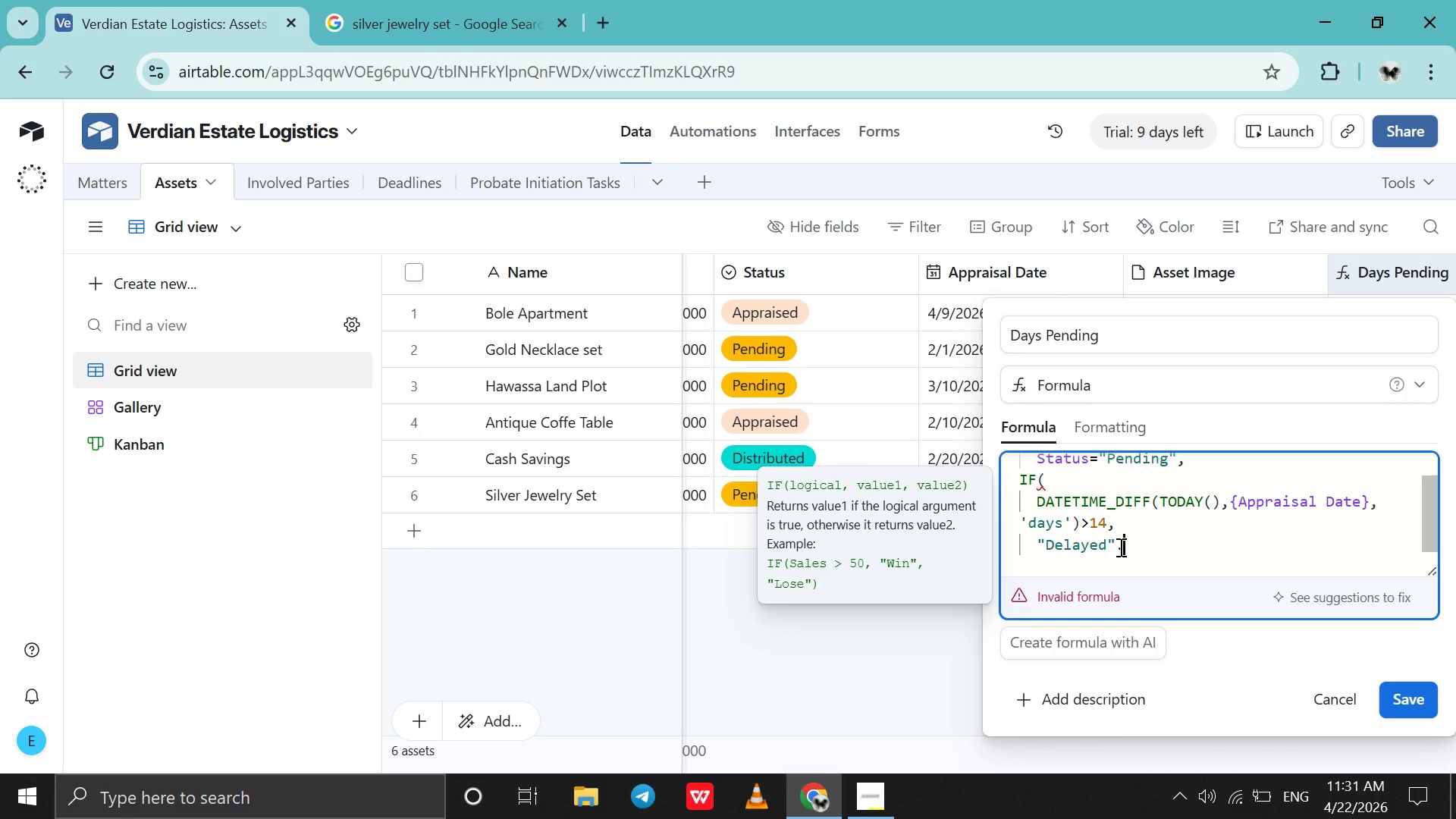 
key(Period)
 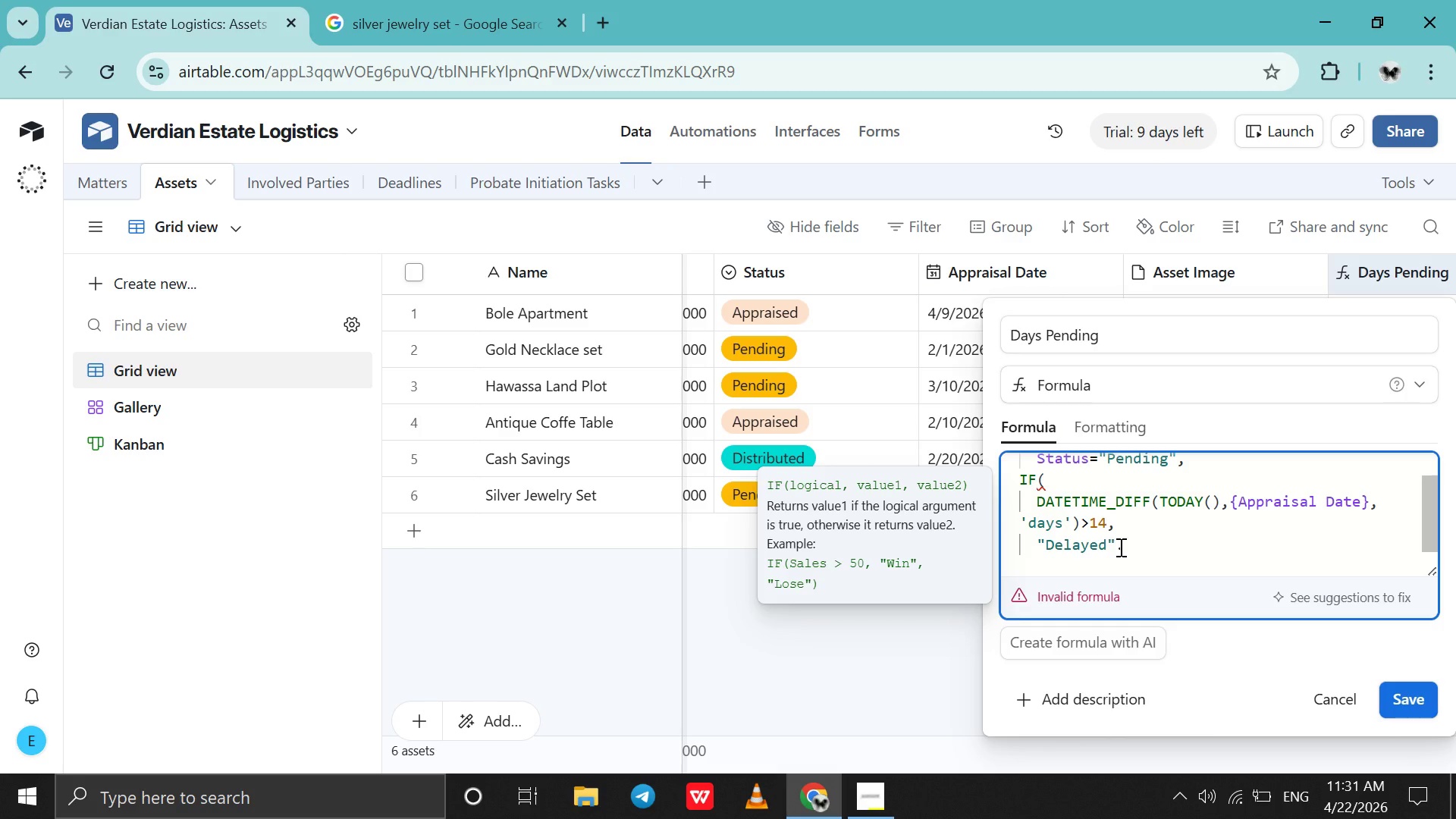 
key(Backspace)
 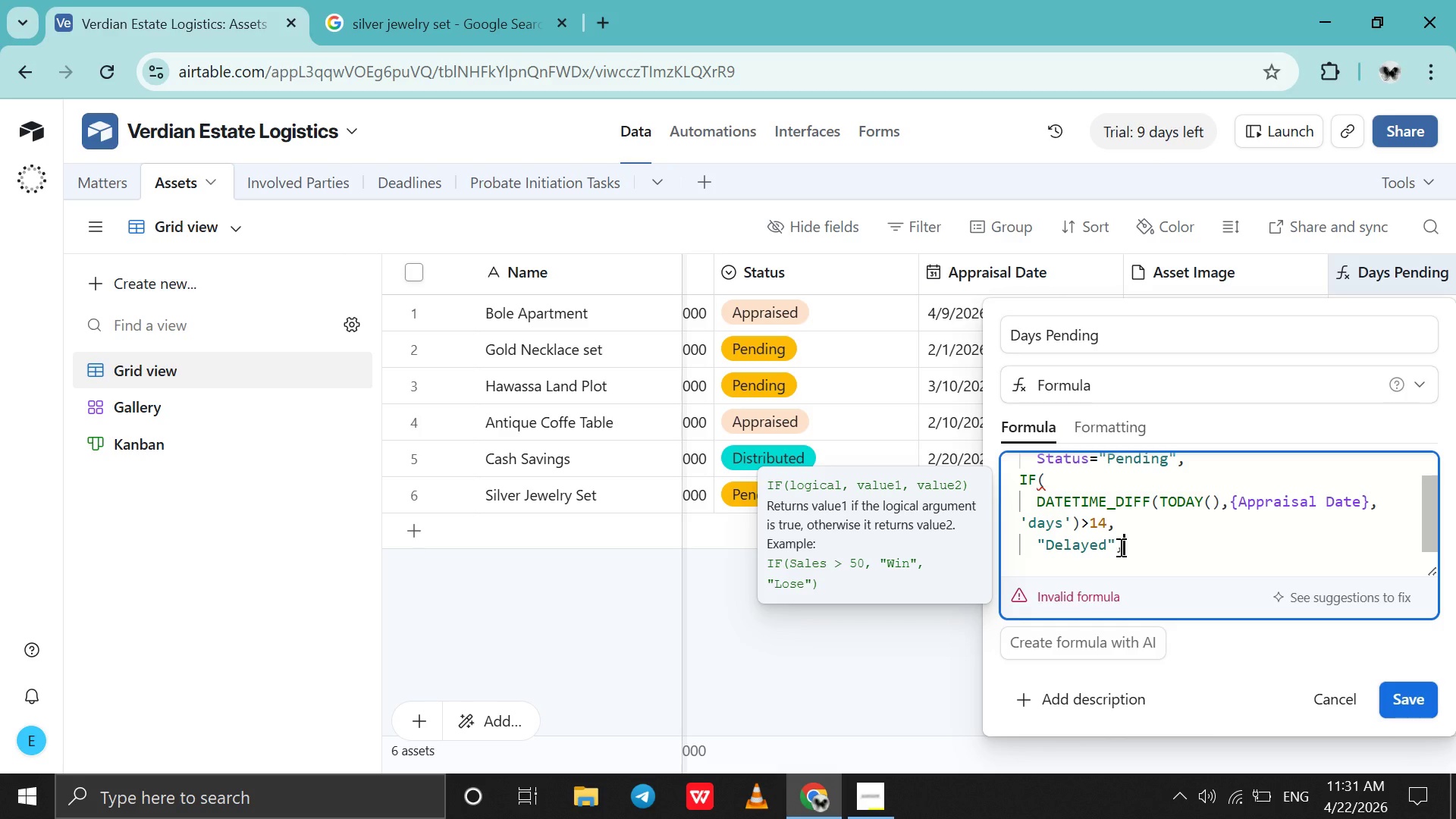 
key(Comma)
 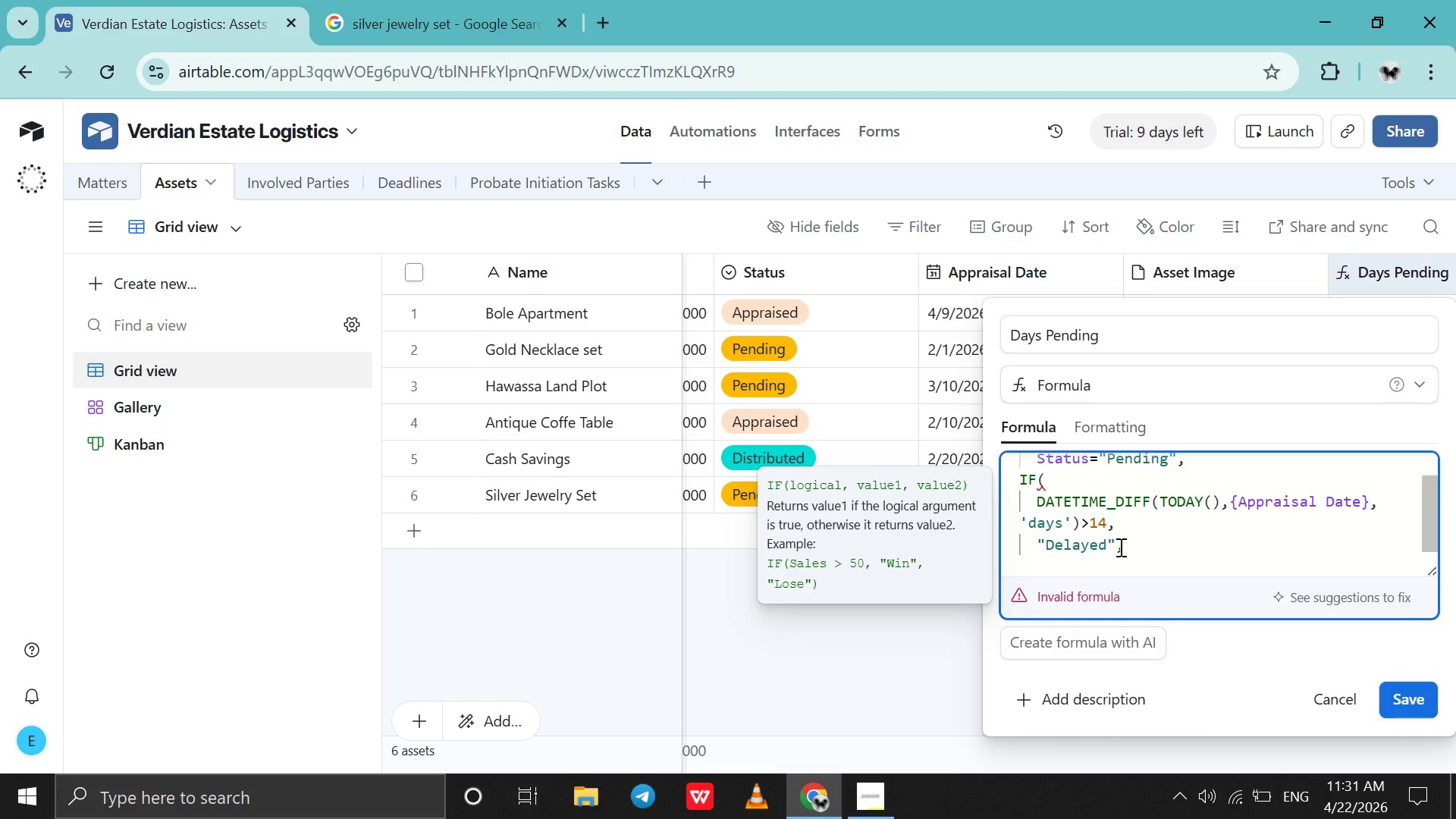 
key(Shift+ShiftRight)
 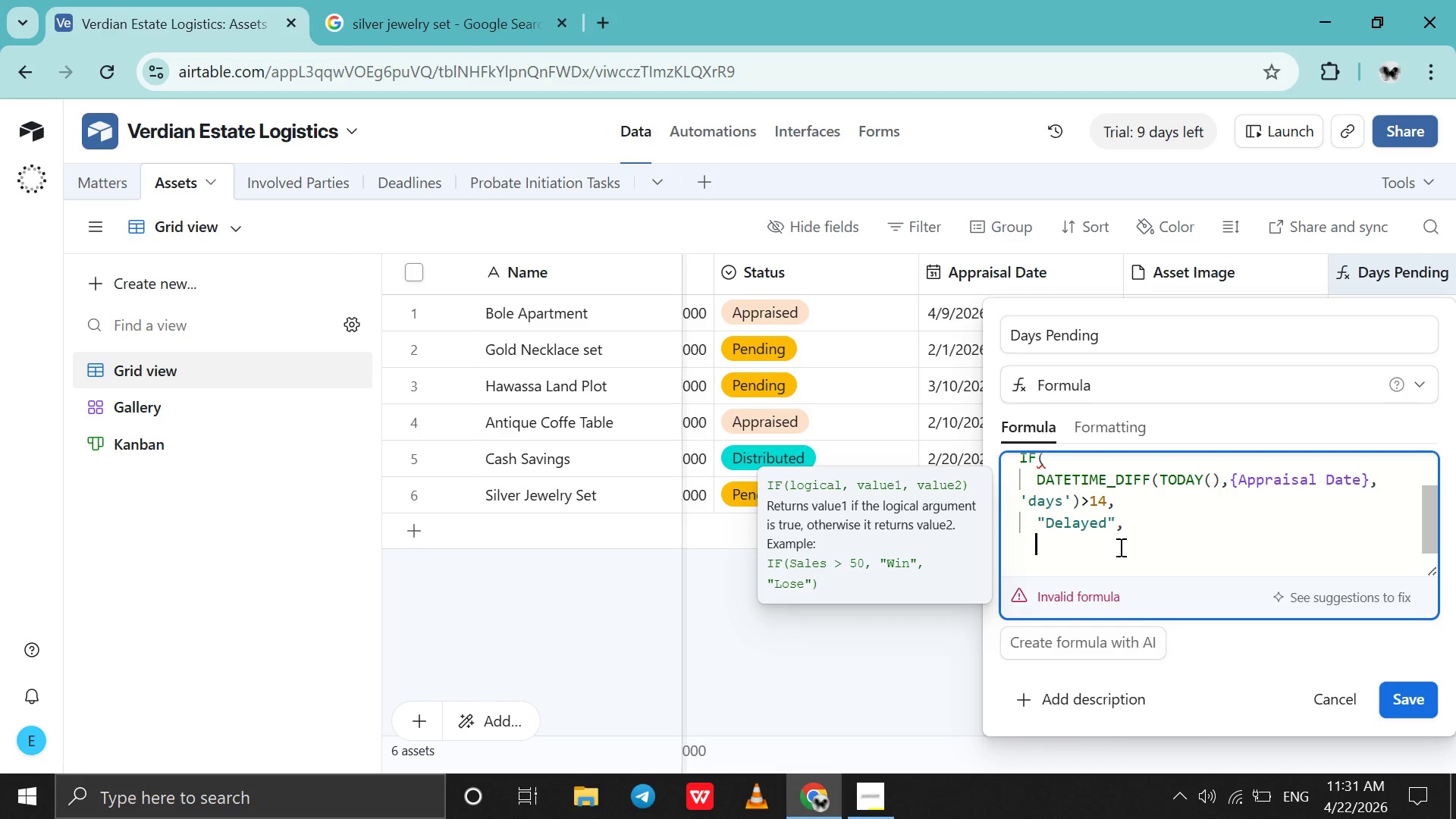 
key(Shift+Enter)
 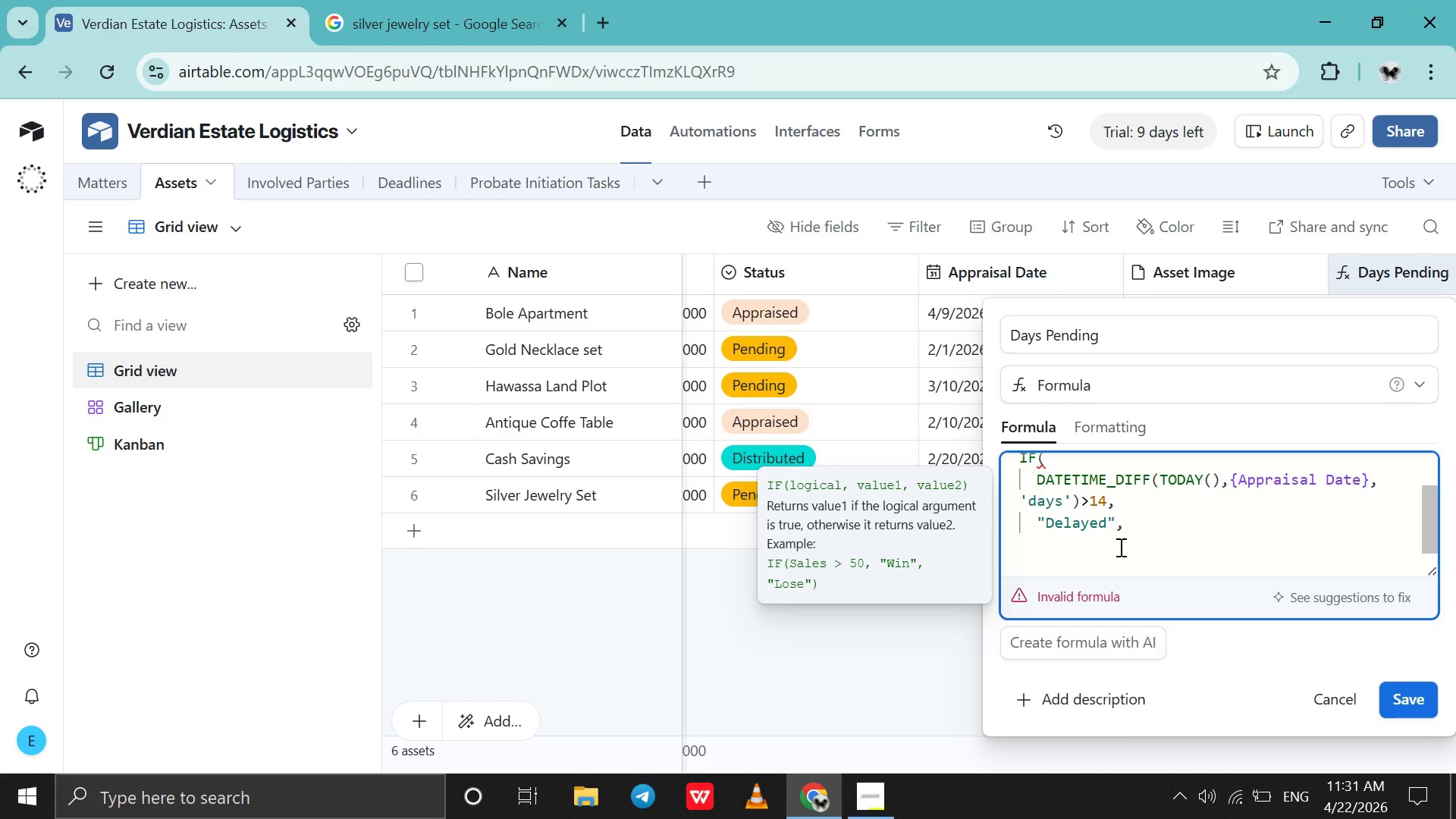 
type("On Track)
 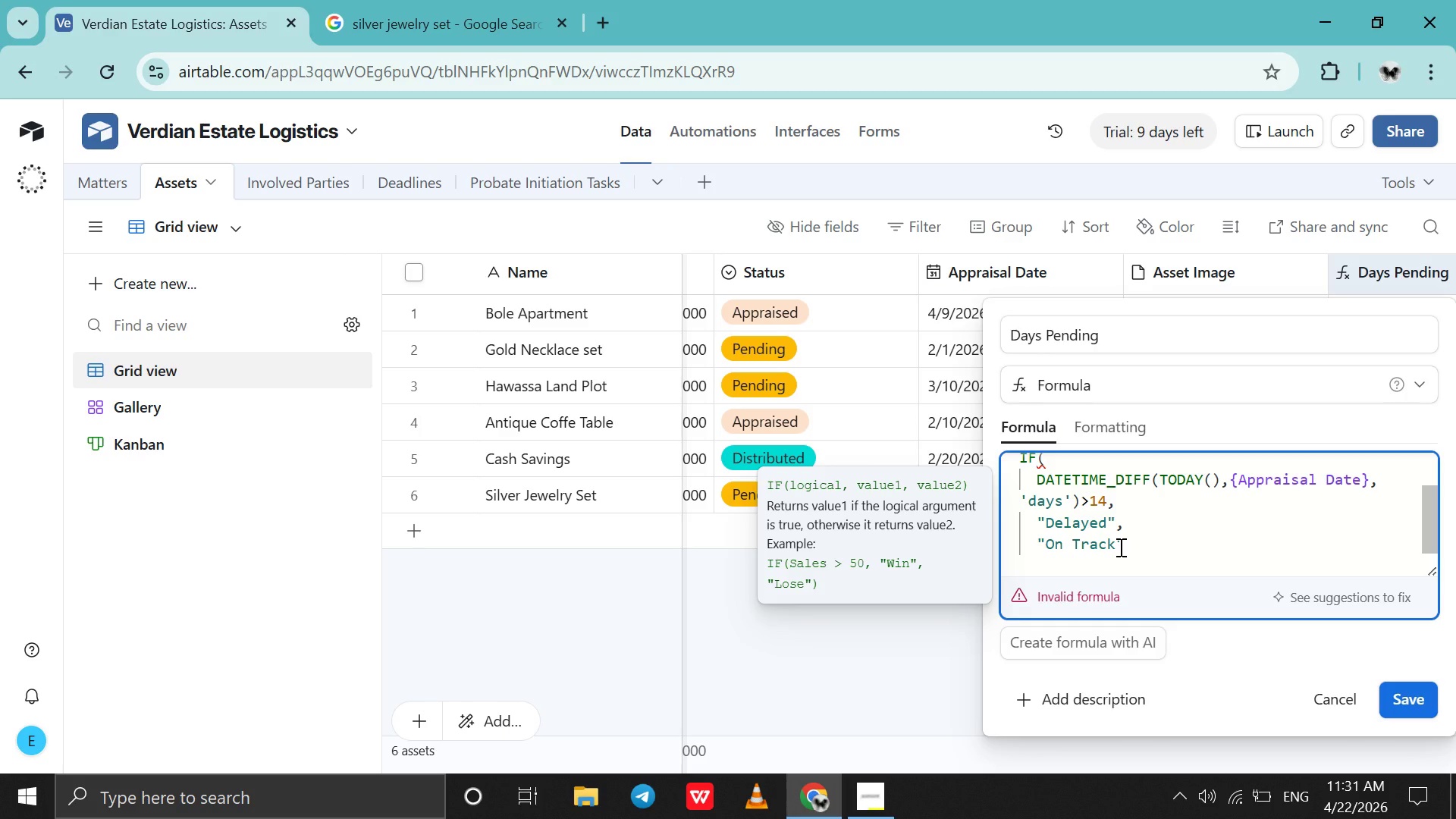 
key(ArrowRight)
 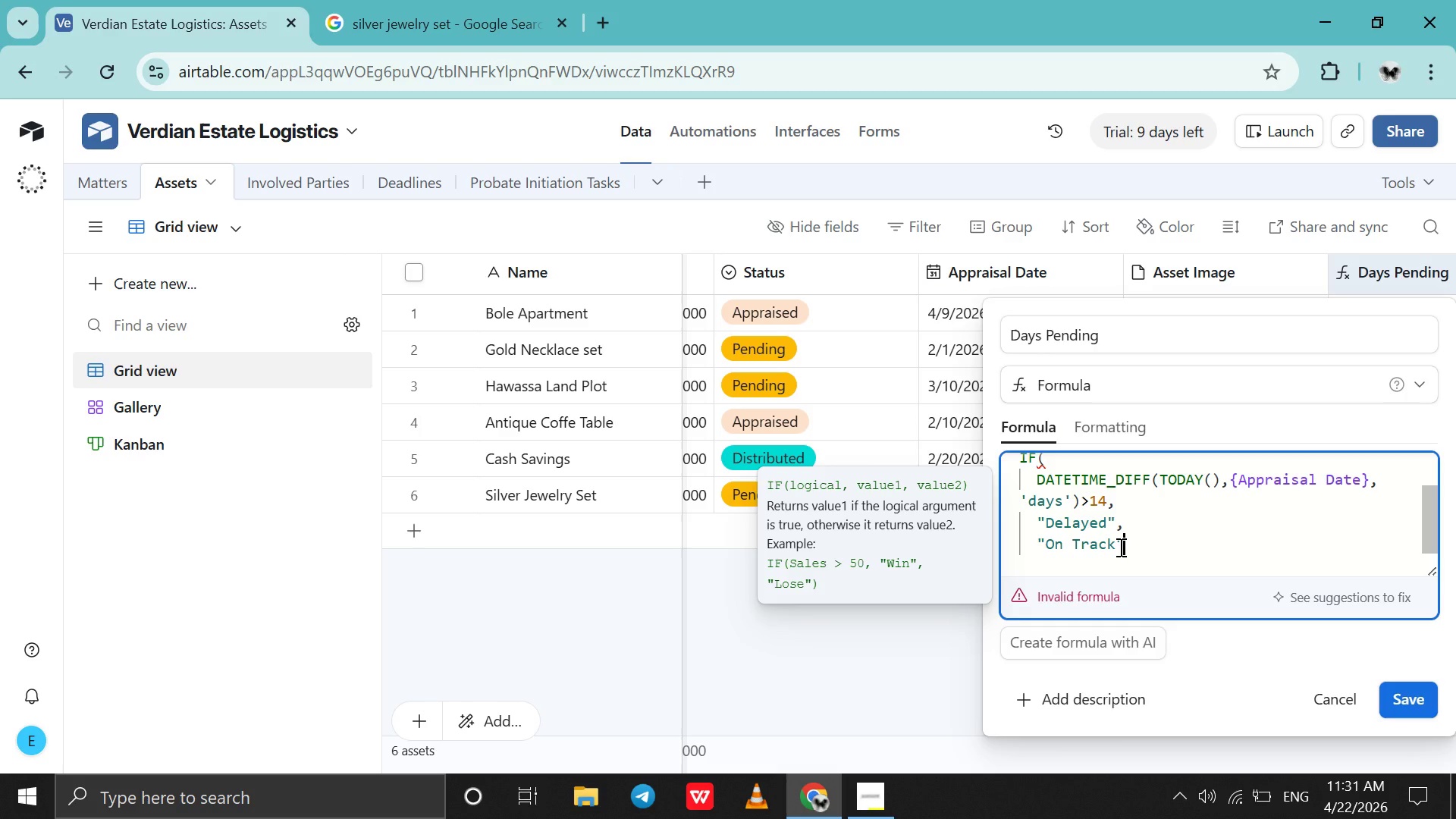 
key(Shift+Enter)
 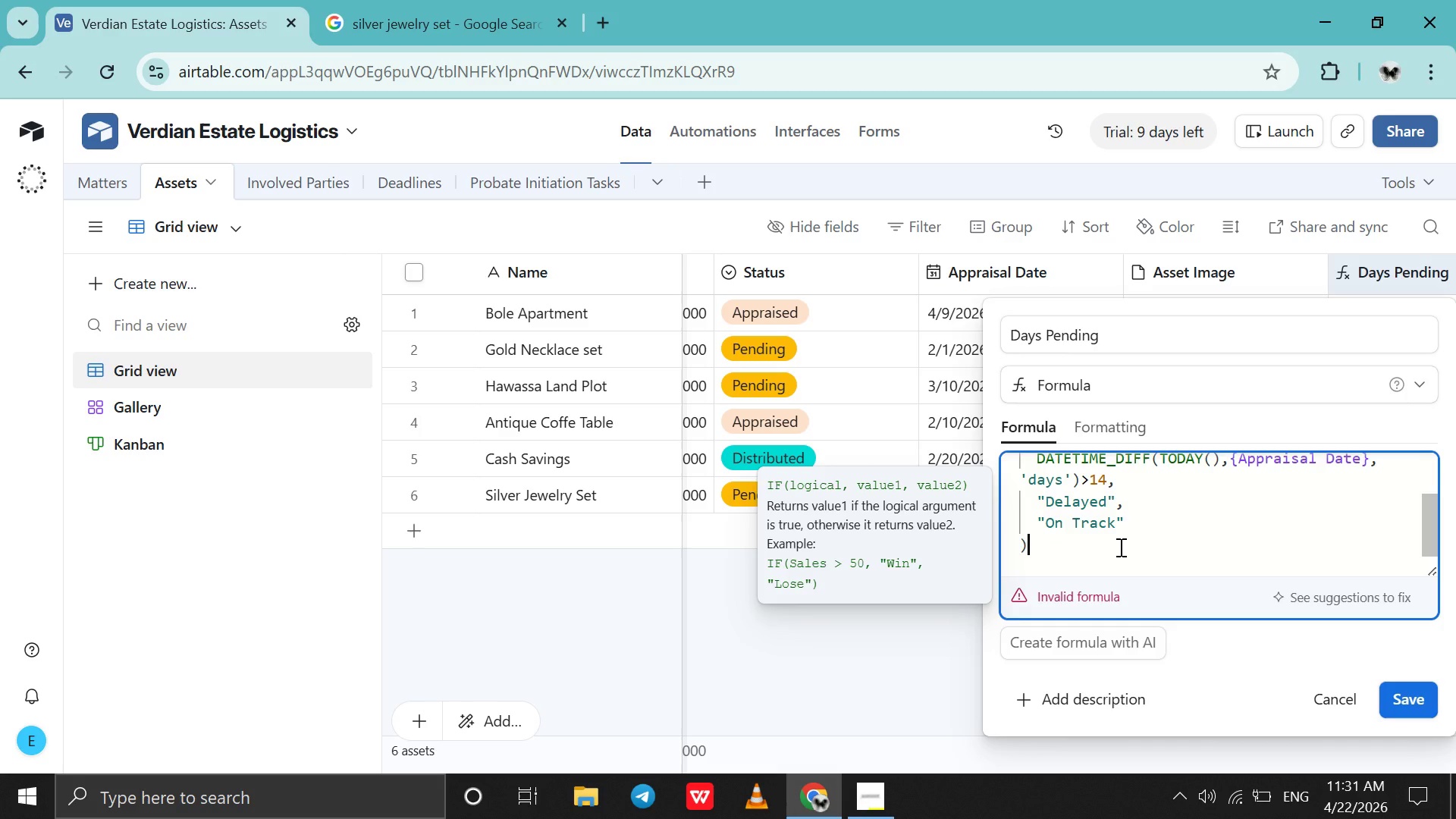 
key(Shift+0)
 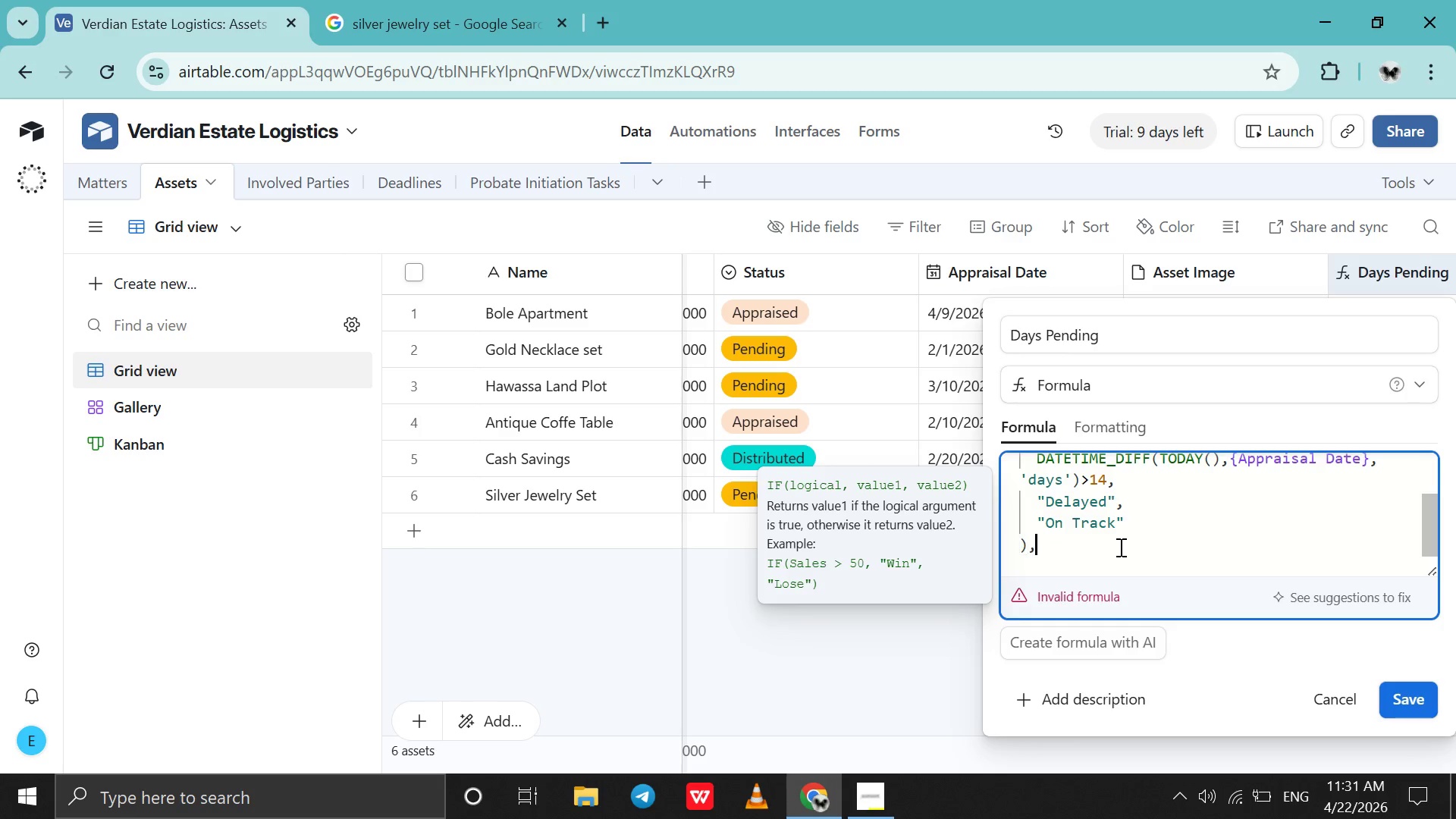 
key(Comma)
 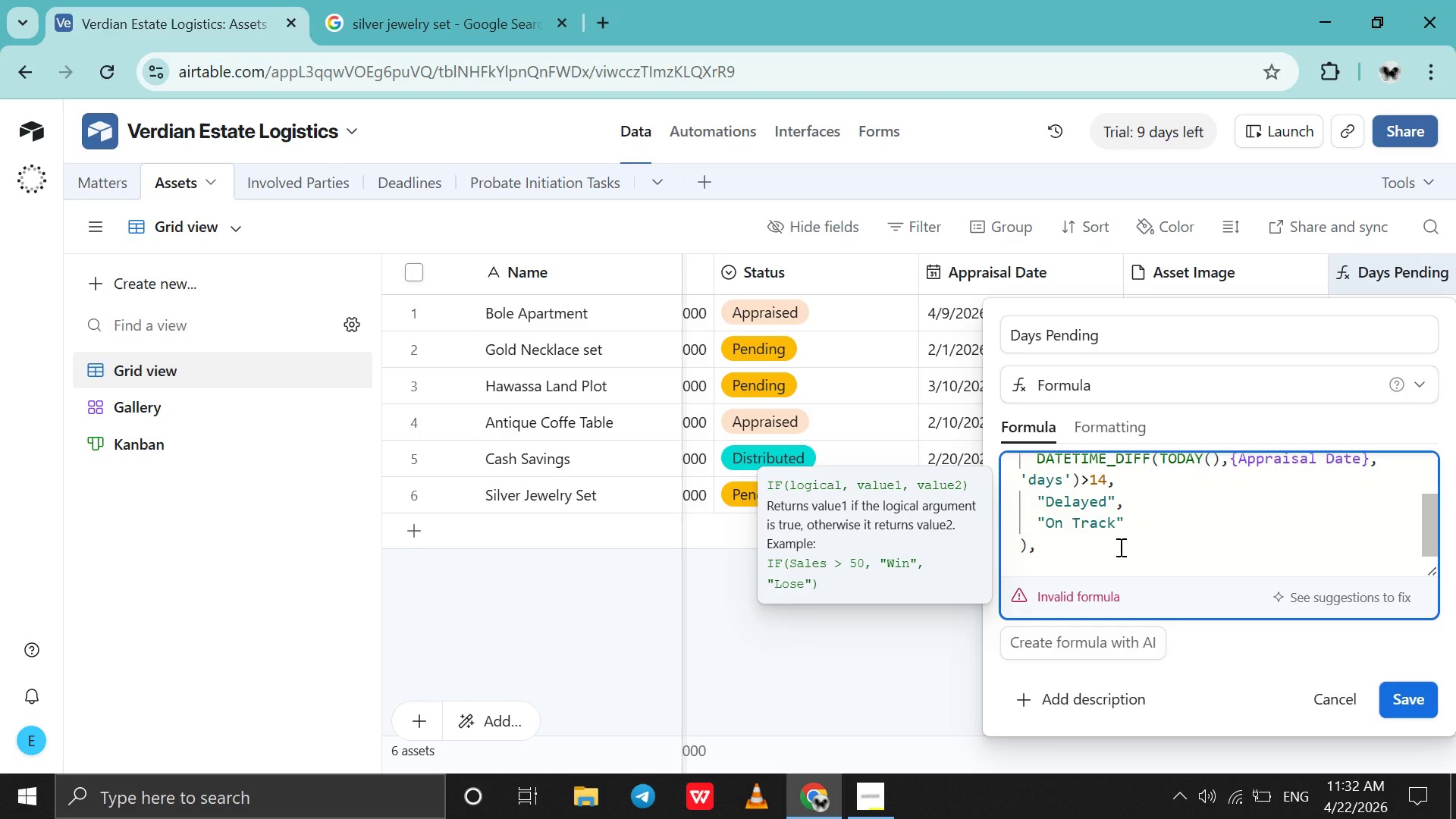 
key(Shift+Enter)
 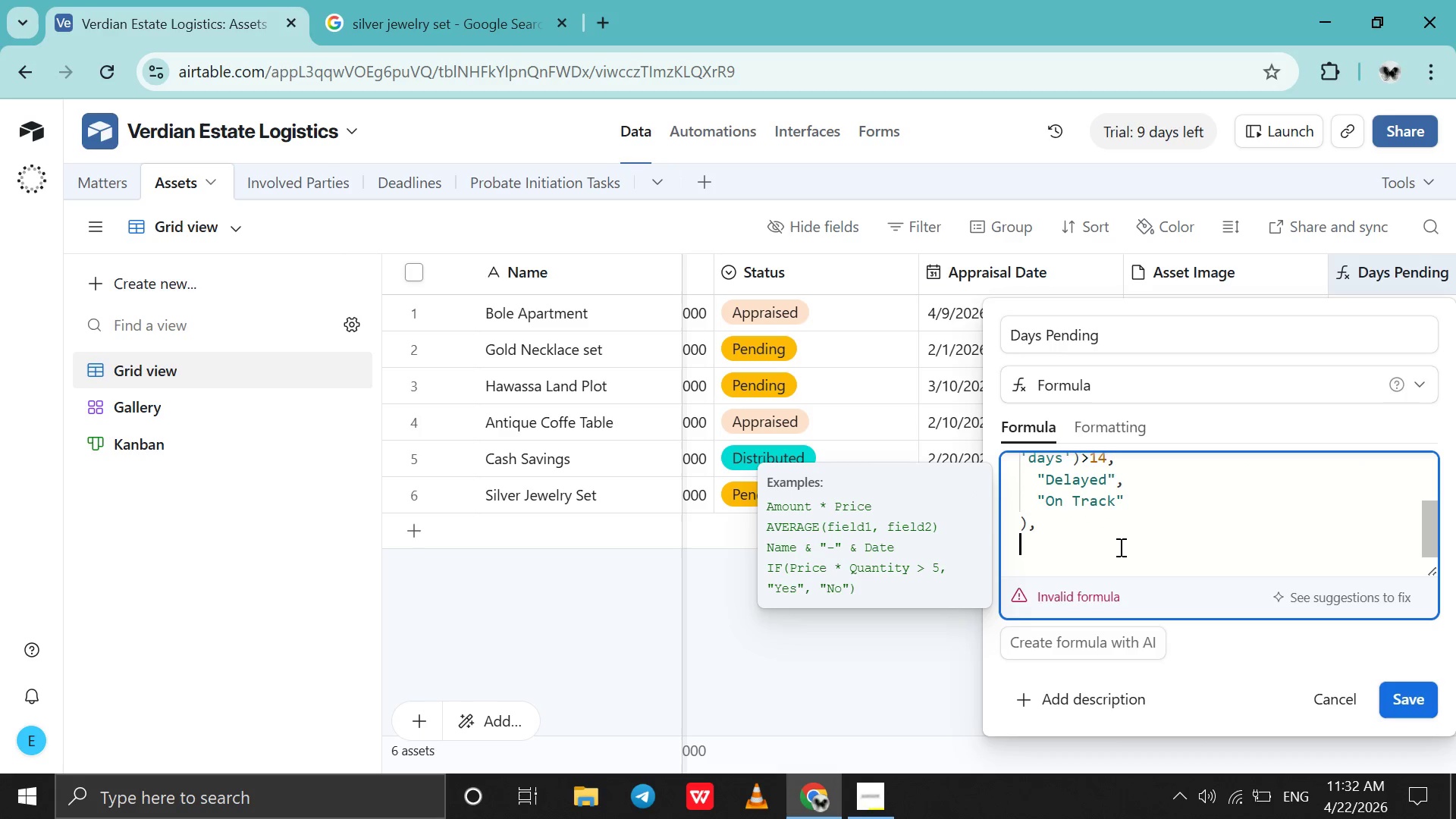 
key(B)
 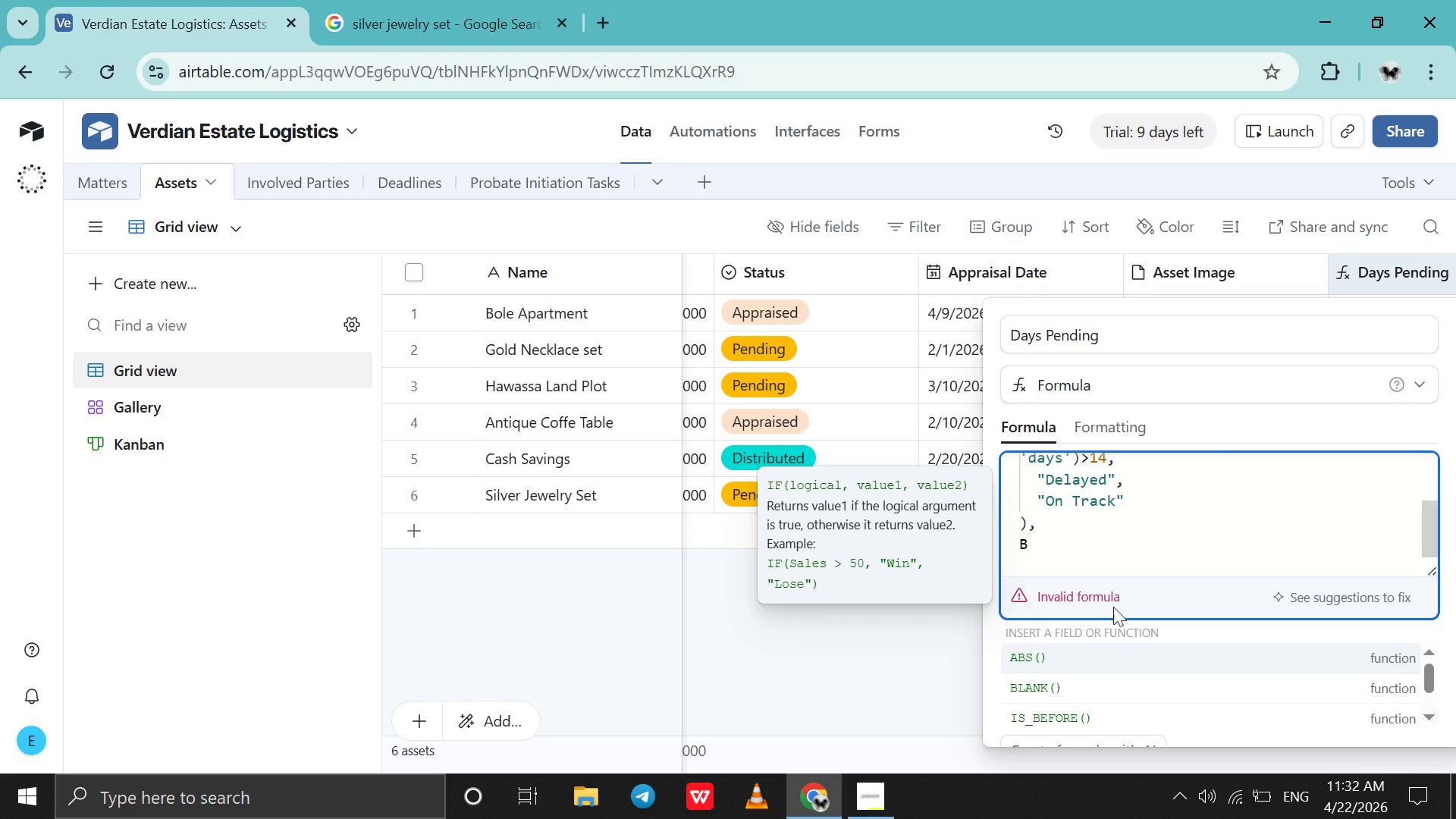 
left_click([1103, 689])
 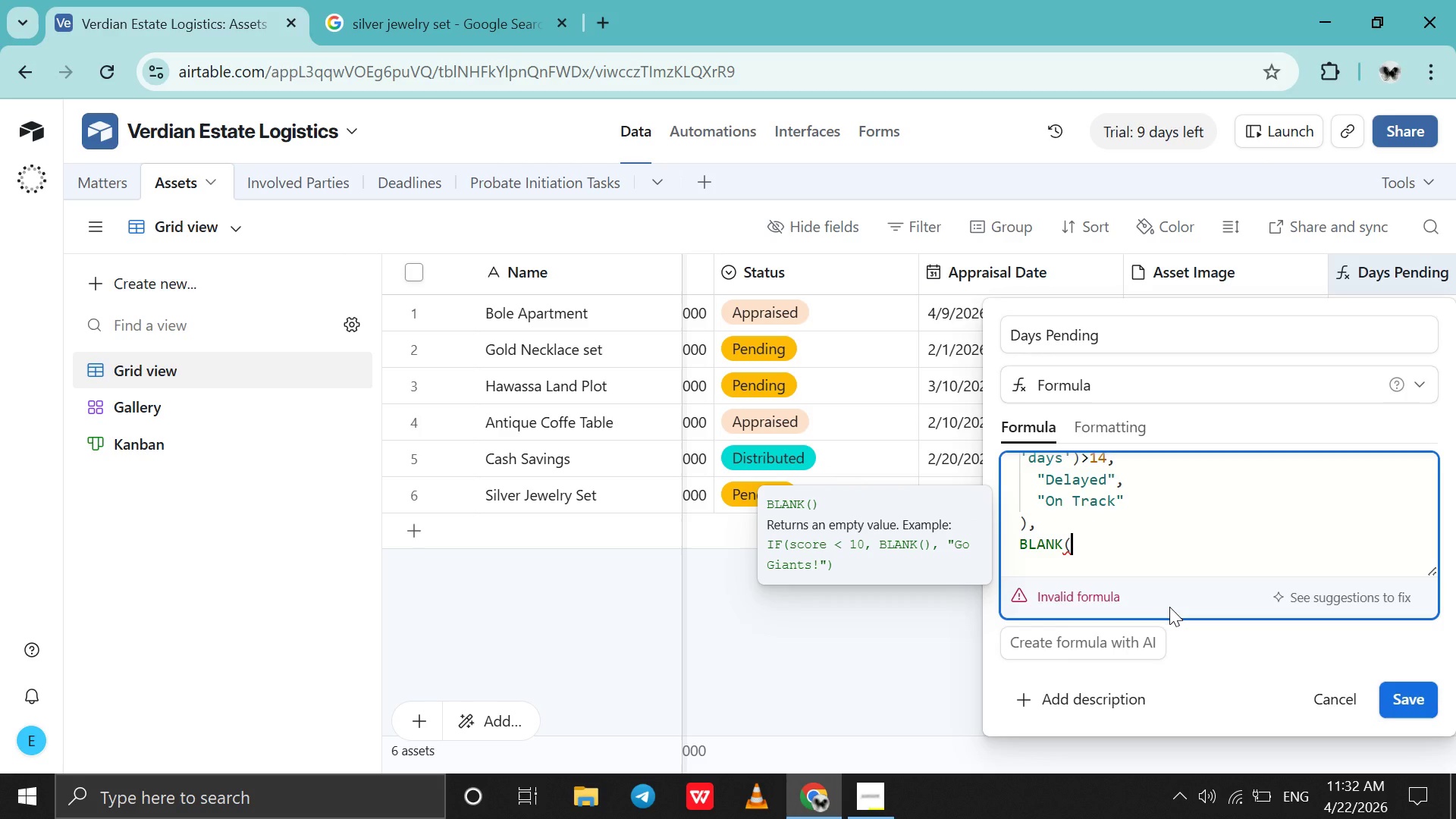 
key(Shift+0)
 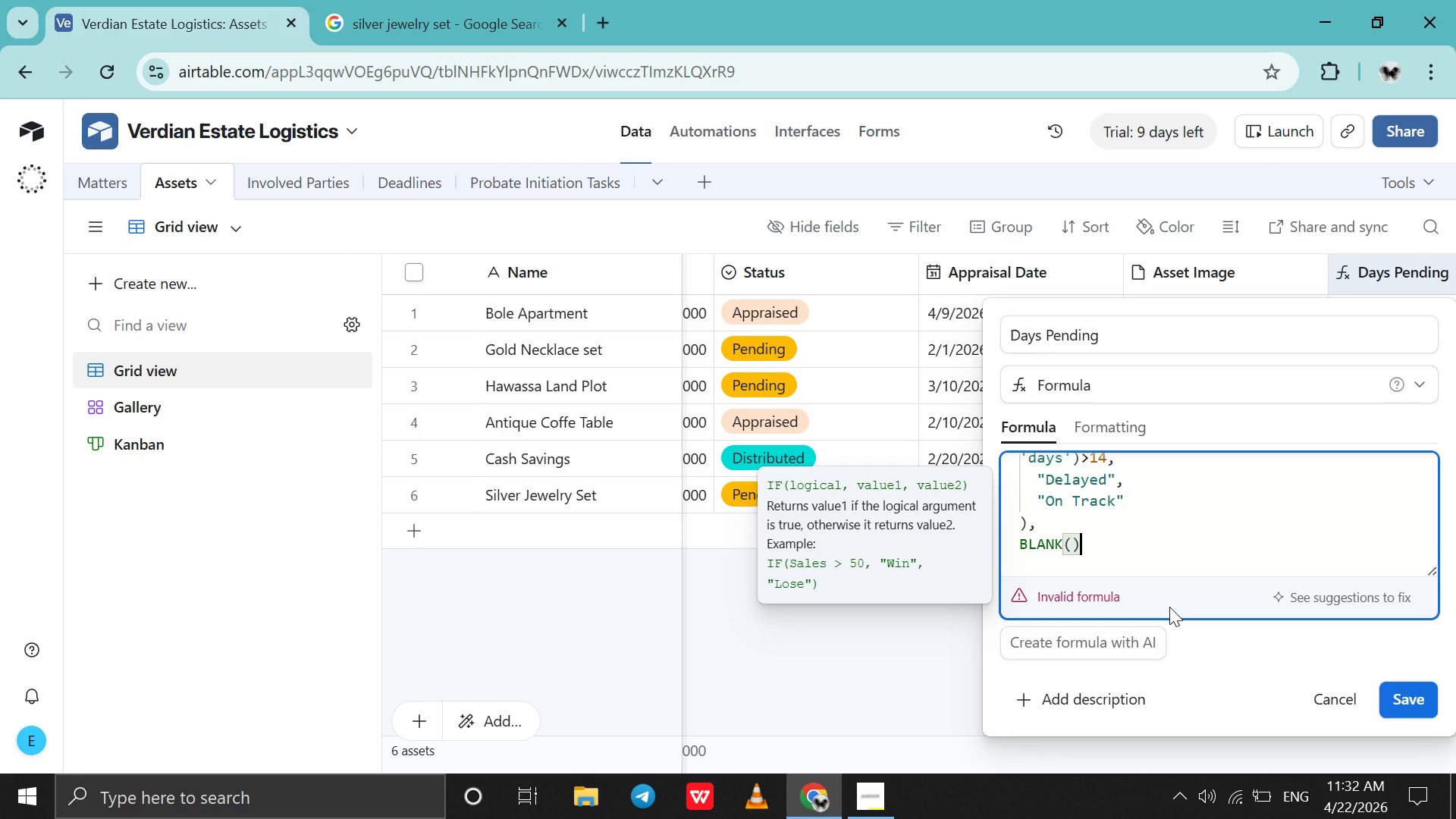 
key(Shift+Enter)
 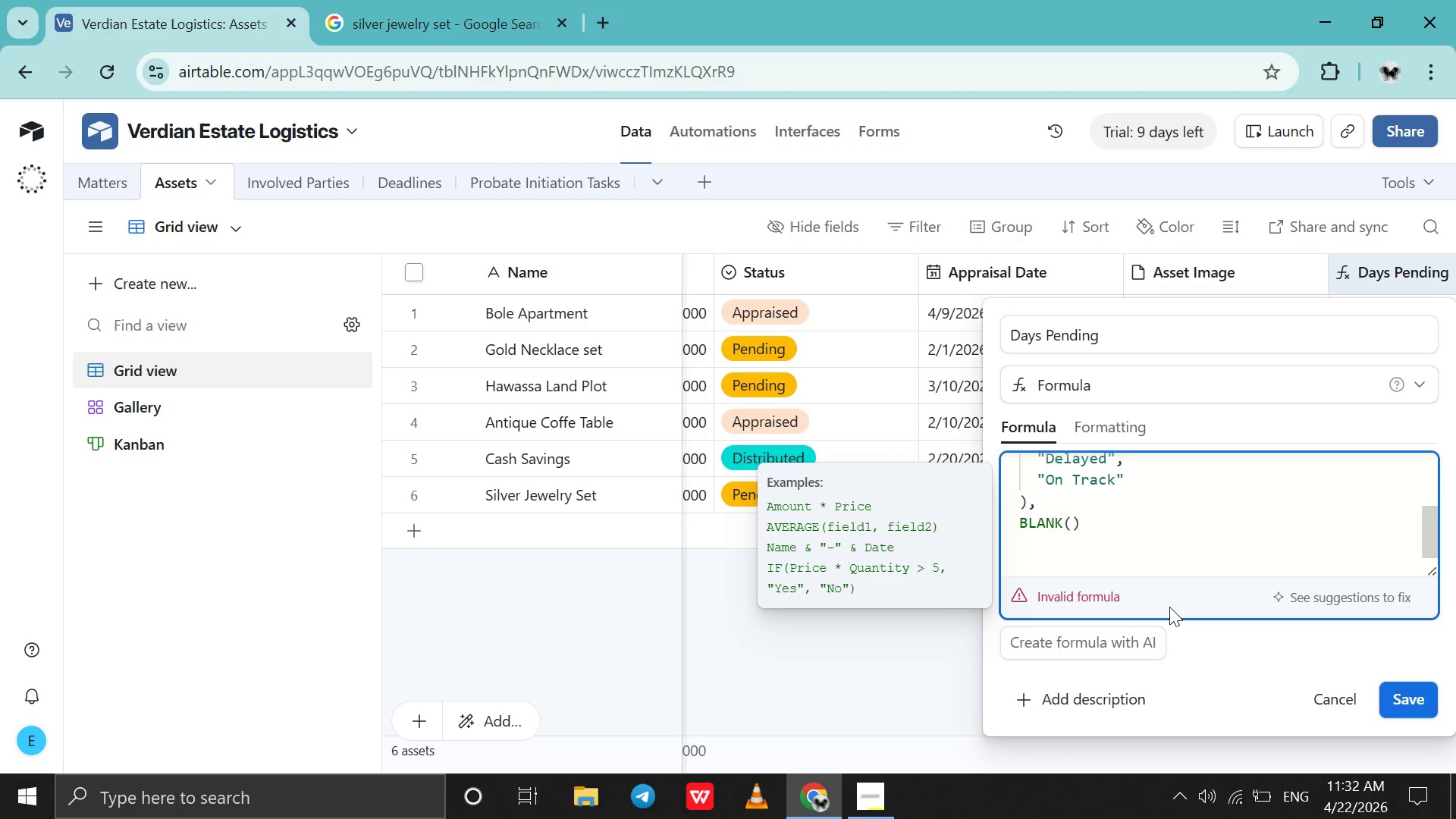 
key(Shift+0)
 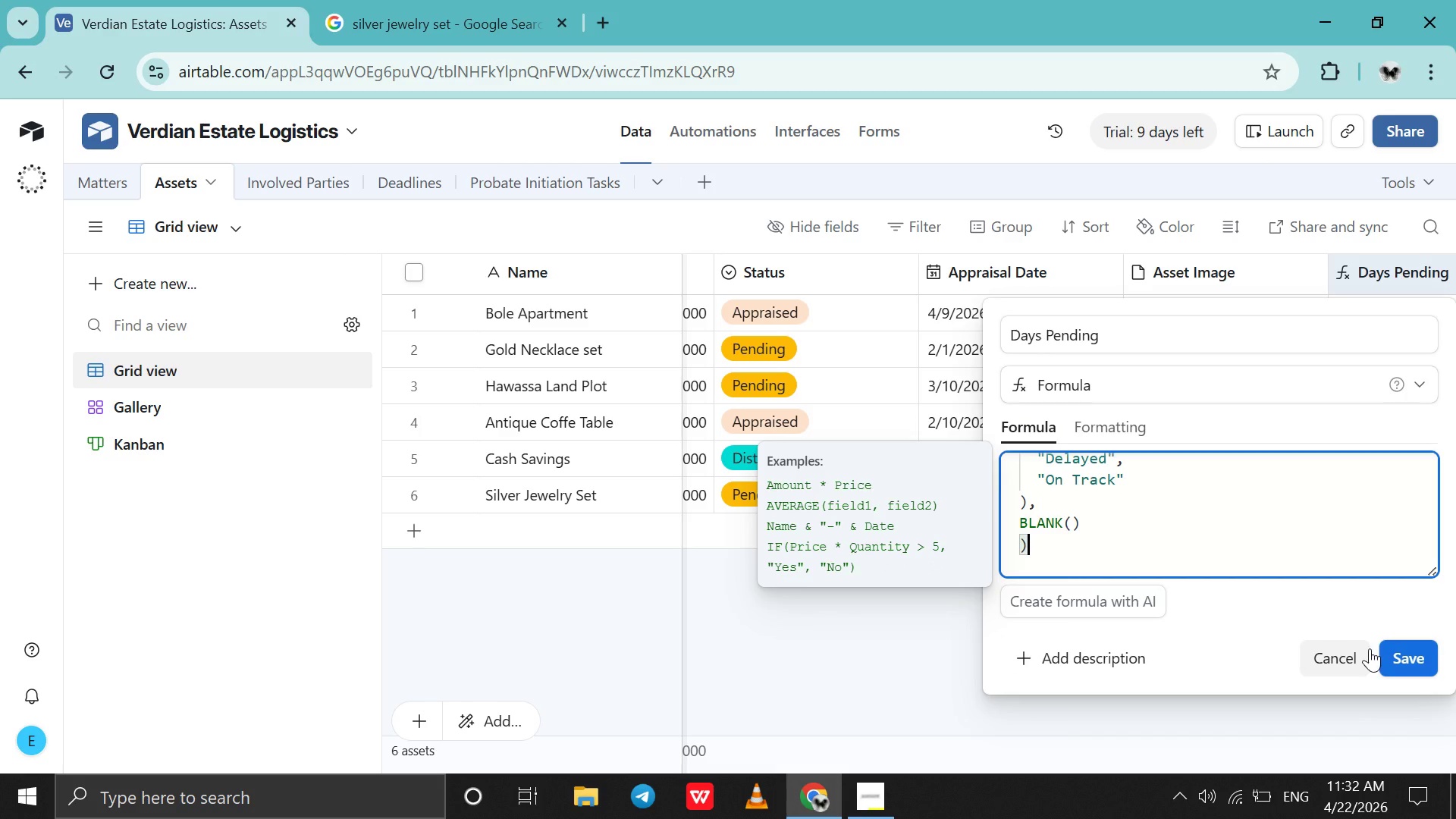 
left_click([1391, 657])
 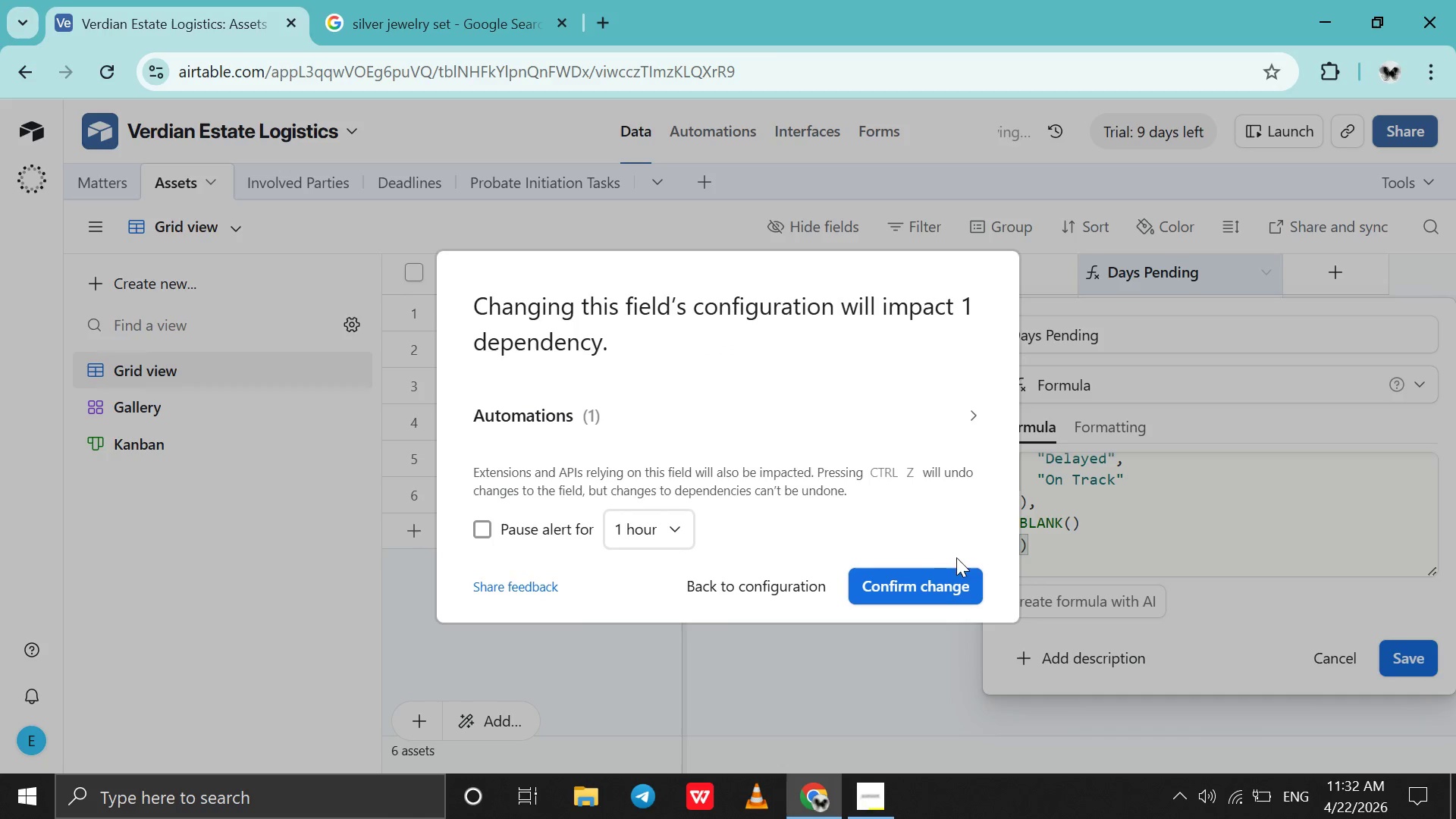 
left_click([958, 579])